 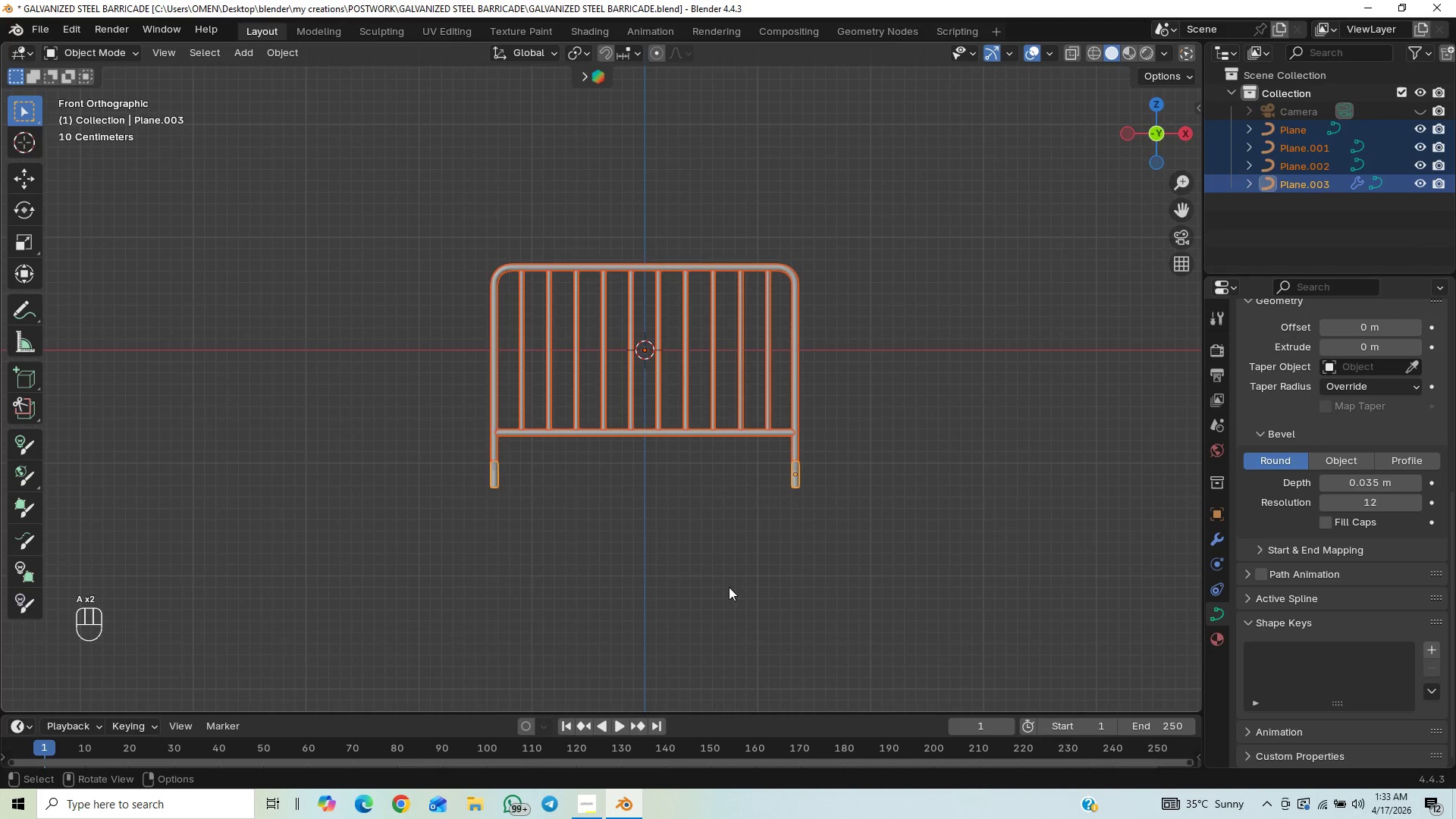 
mouse_move([742, 414])
 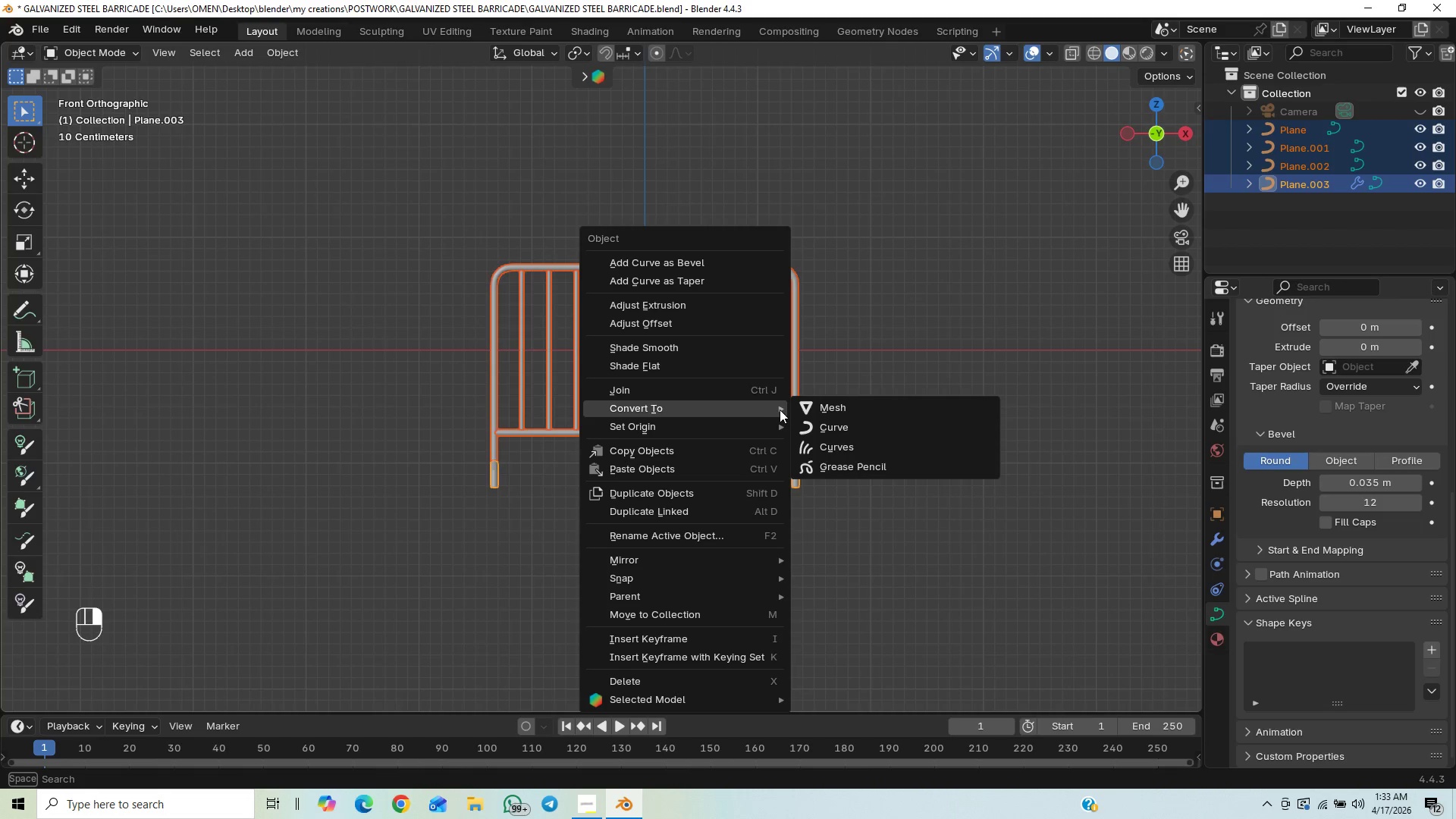 
left_click([816, 406])
 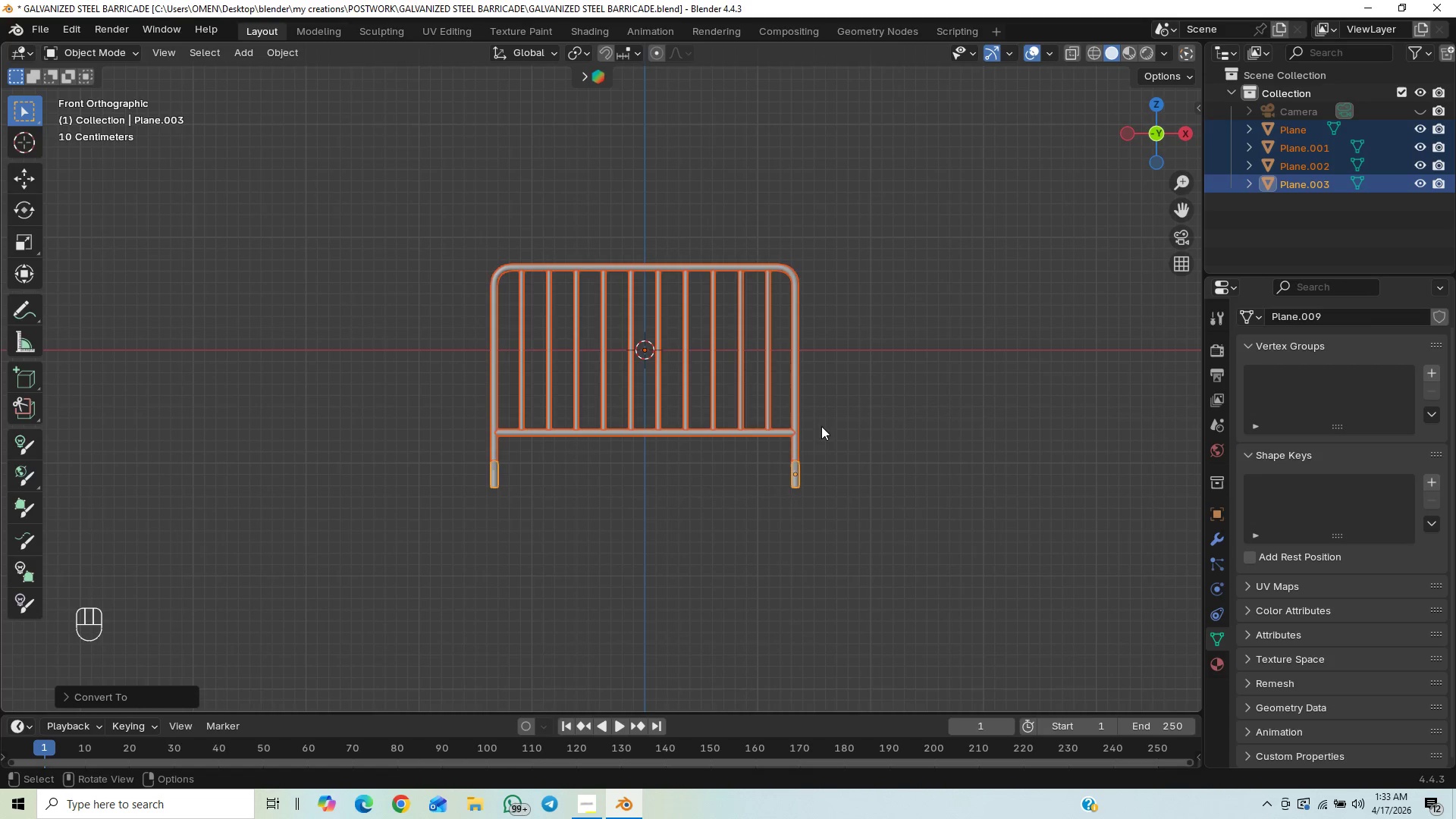 
key(Control+S)
 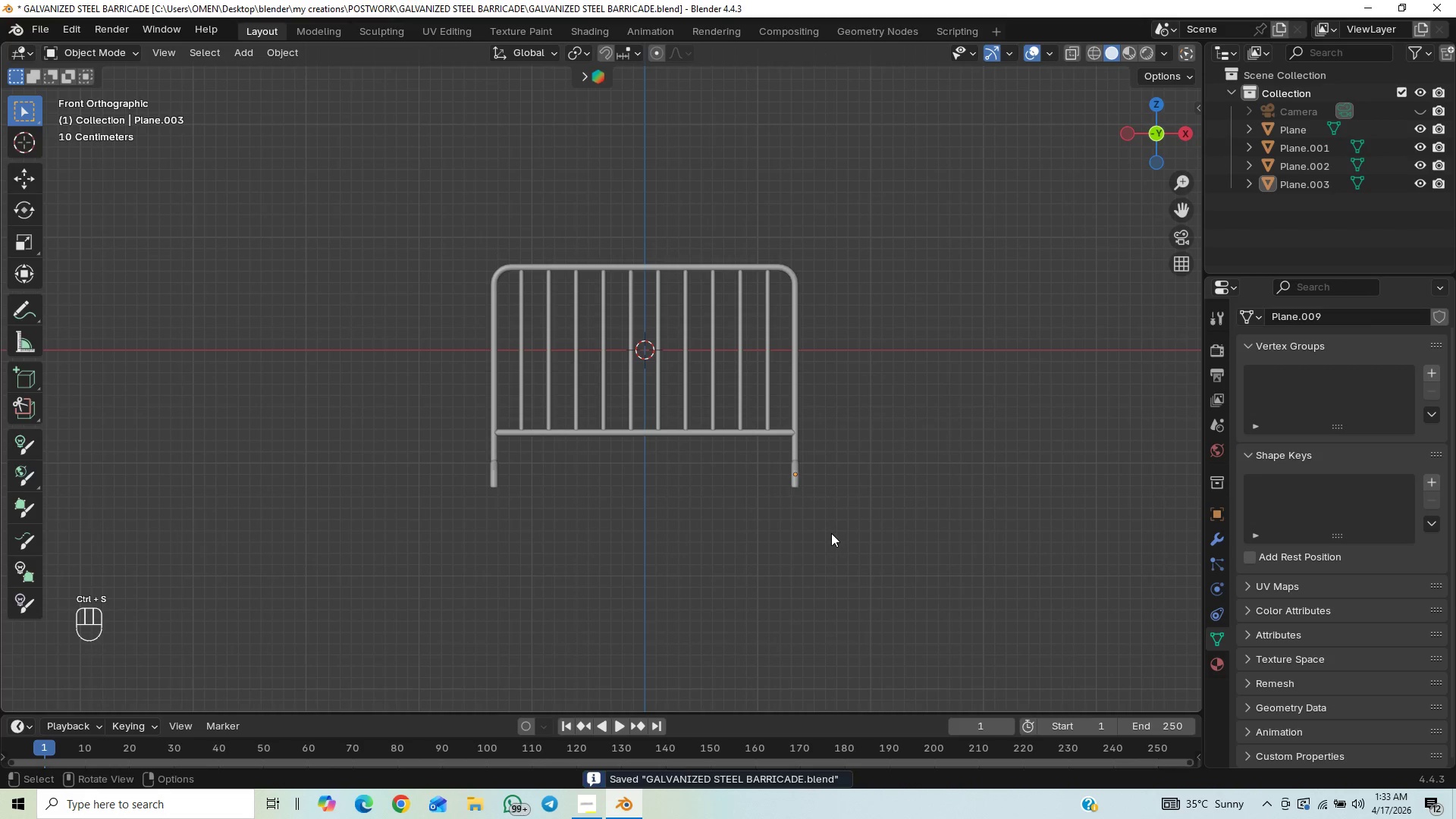 
key(A)
 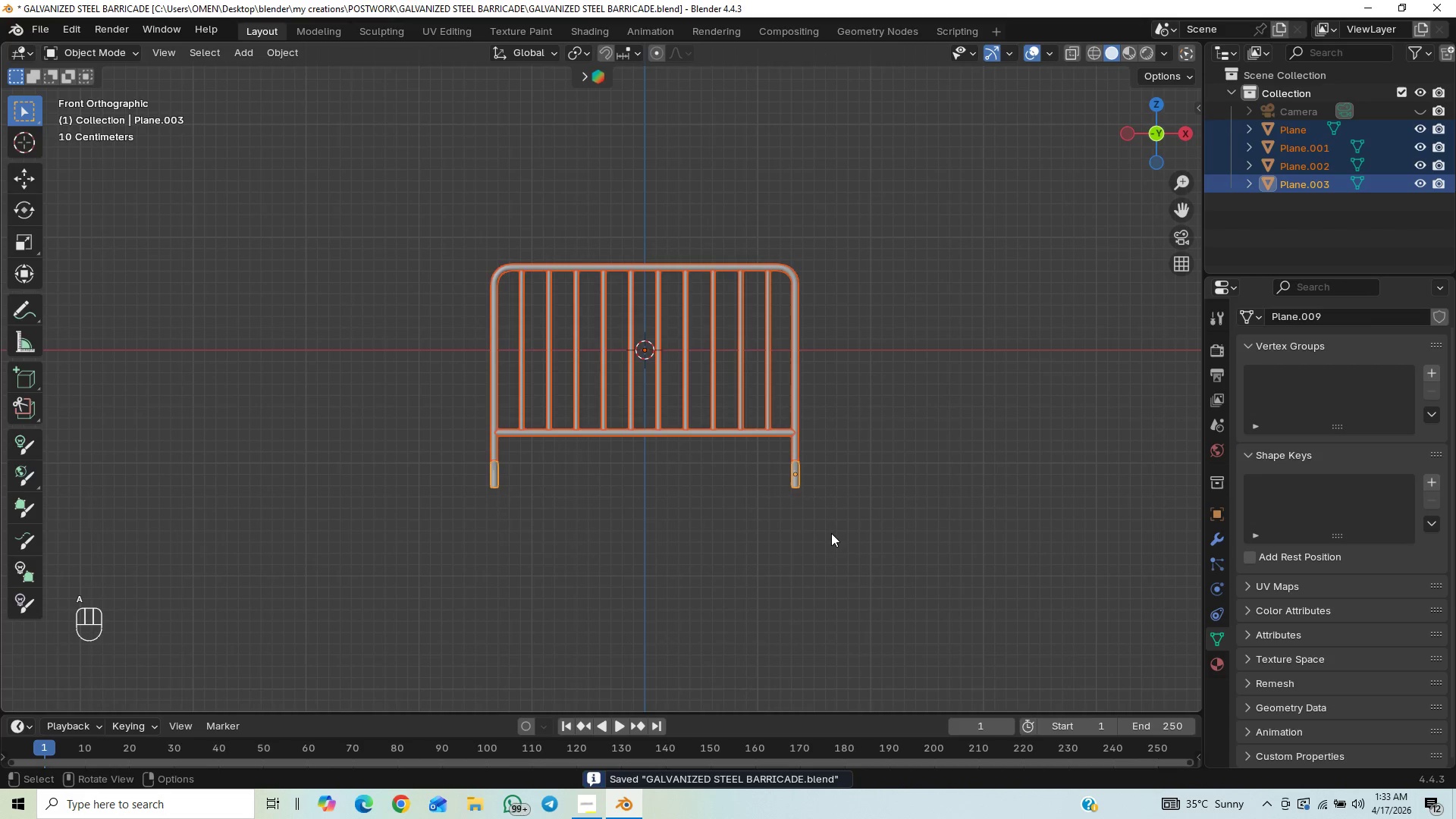 
key(Control+2)
 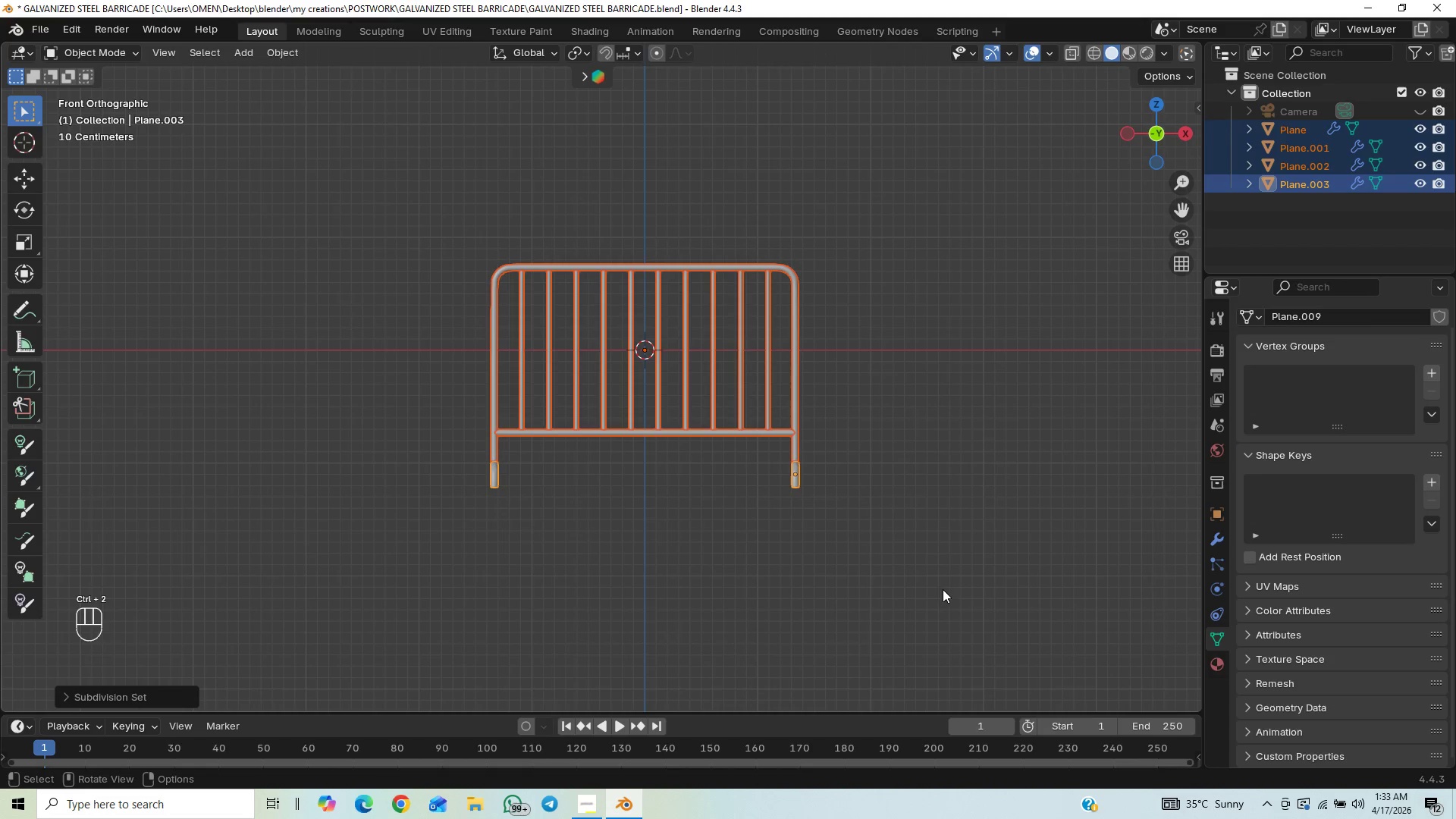 
scroll: coordinate [933, 598], scroll_direction: up, amount: 2.0
 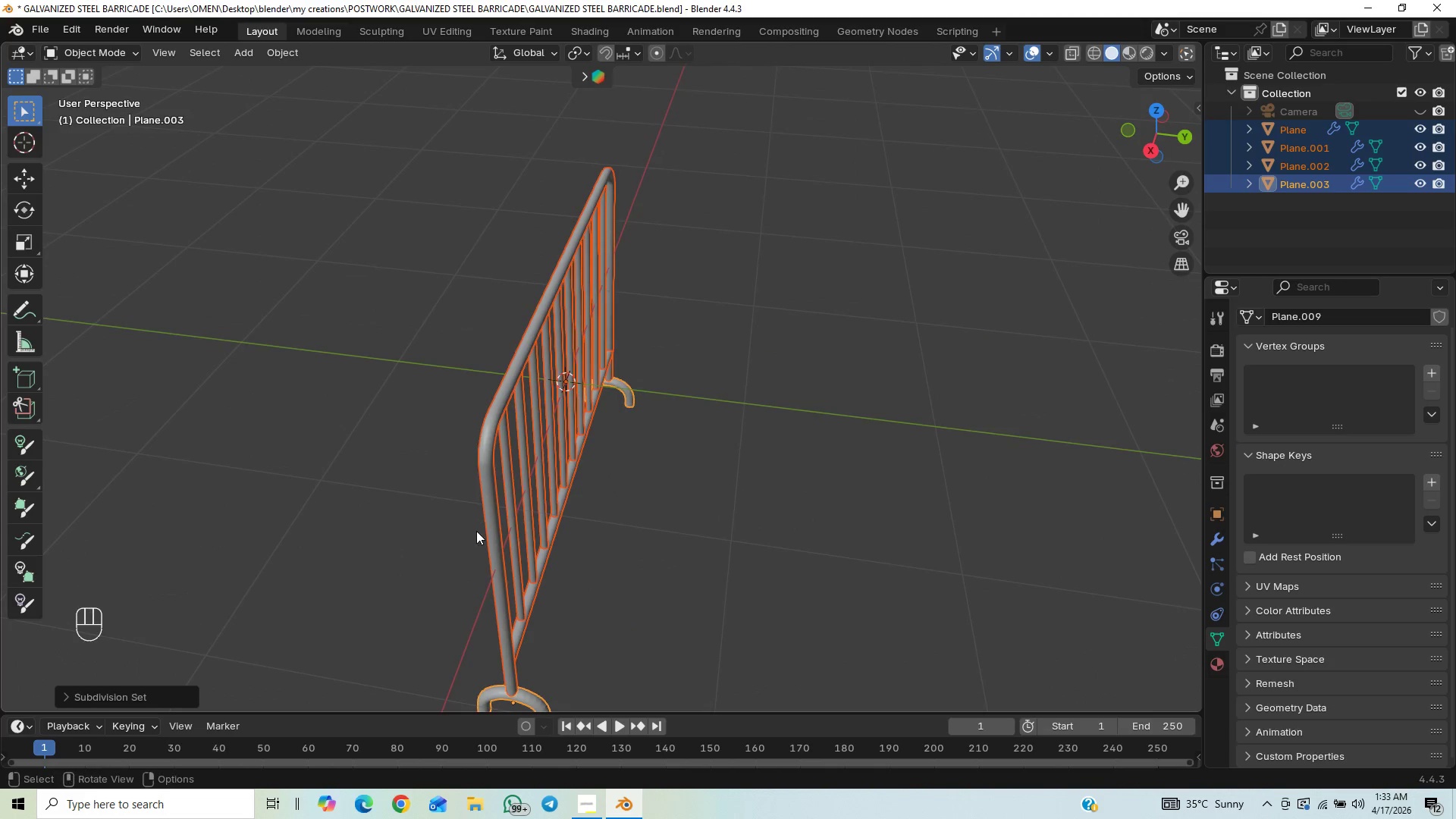 
hold_key(key=ShiftLeft, duration=0.47)
 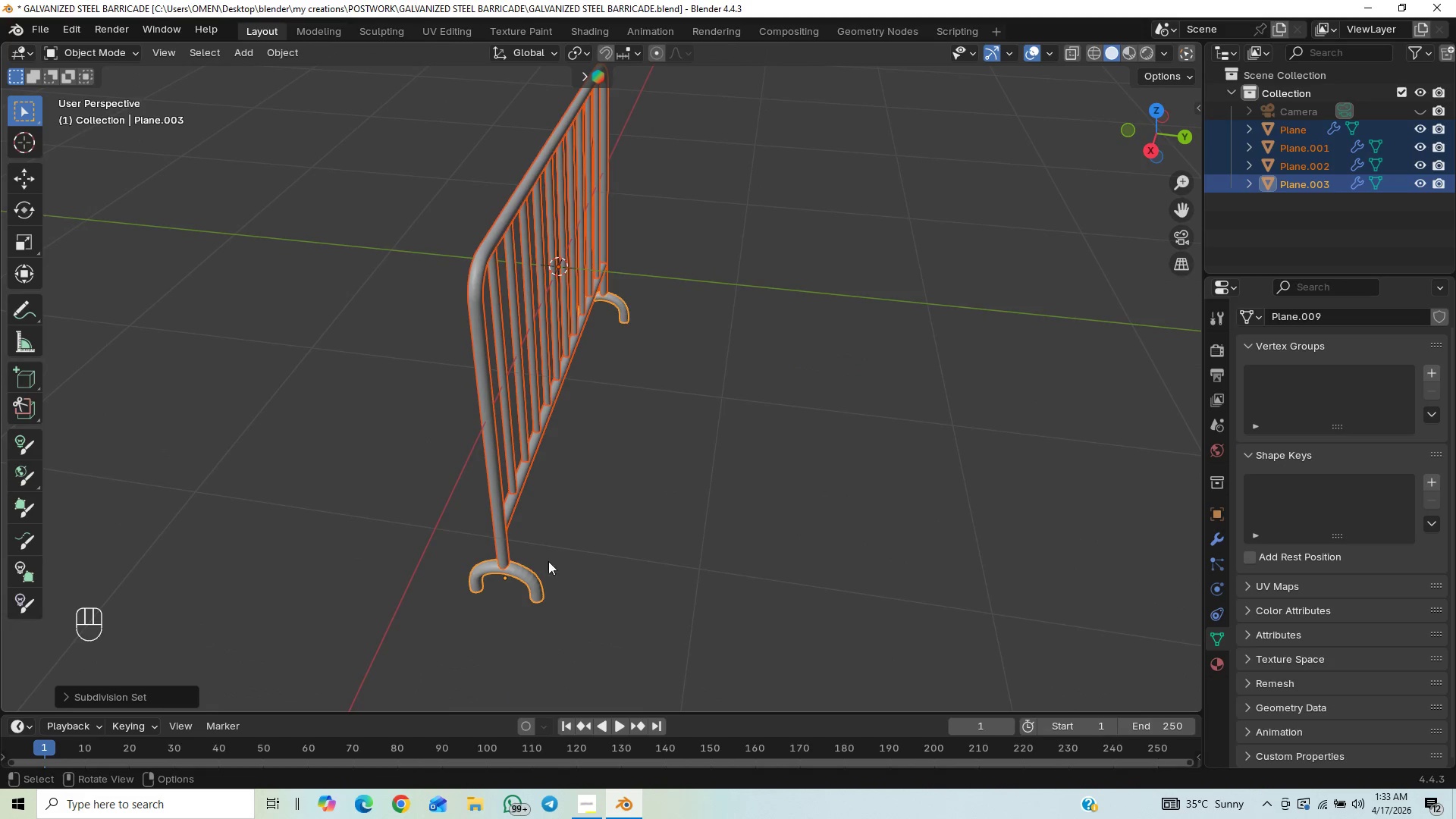 
scroll: coordinate [545, 601], scroll_direction: up, amount: 1.0
 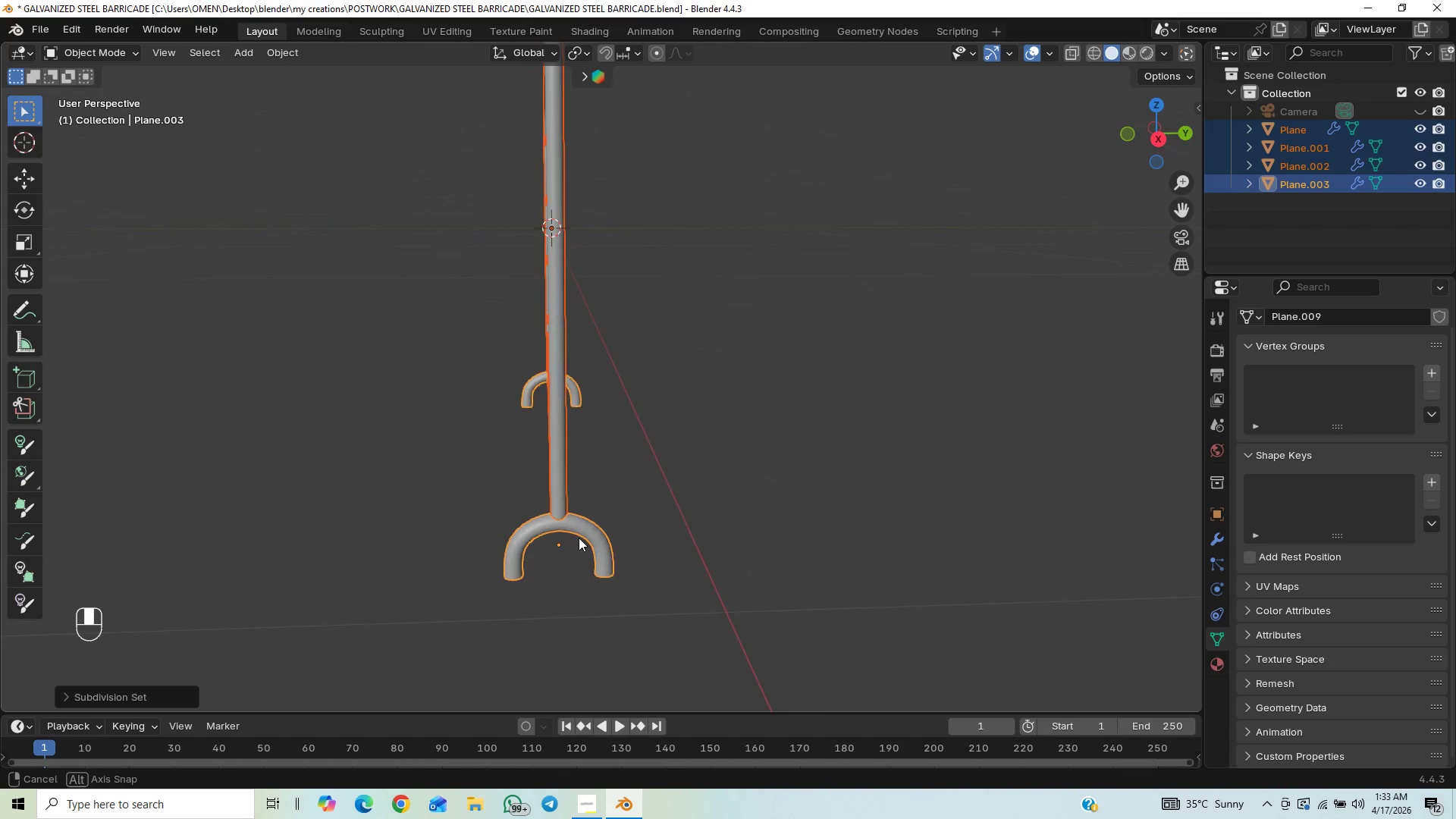 
hold_key(key=ControlLeft, duration=0.72)
 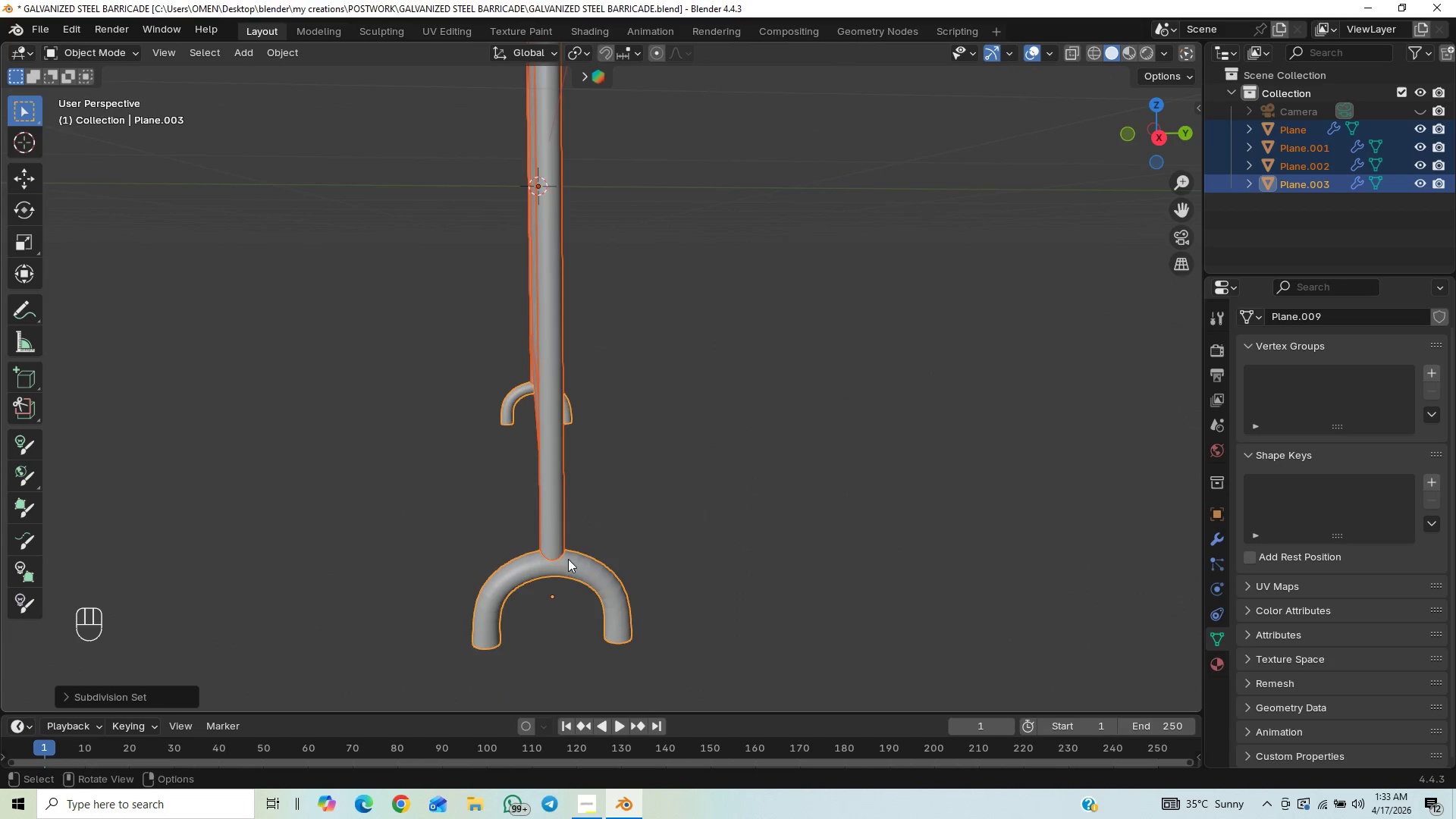 
hold_key(key=ShiftLeft, duration=0.81)
 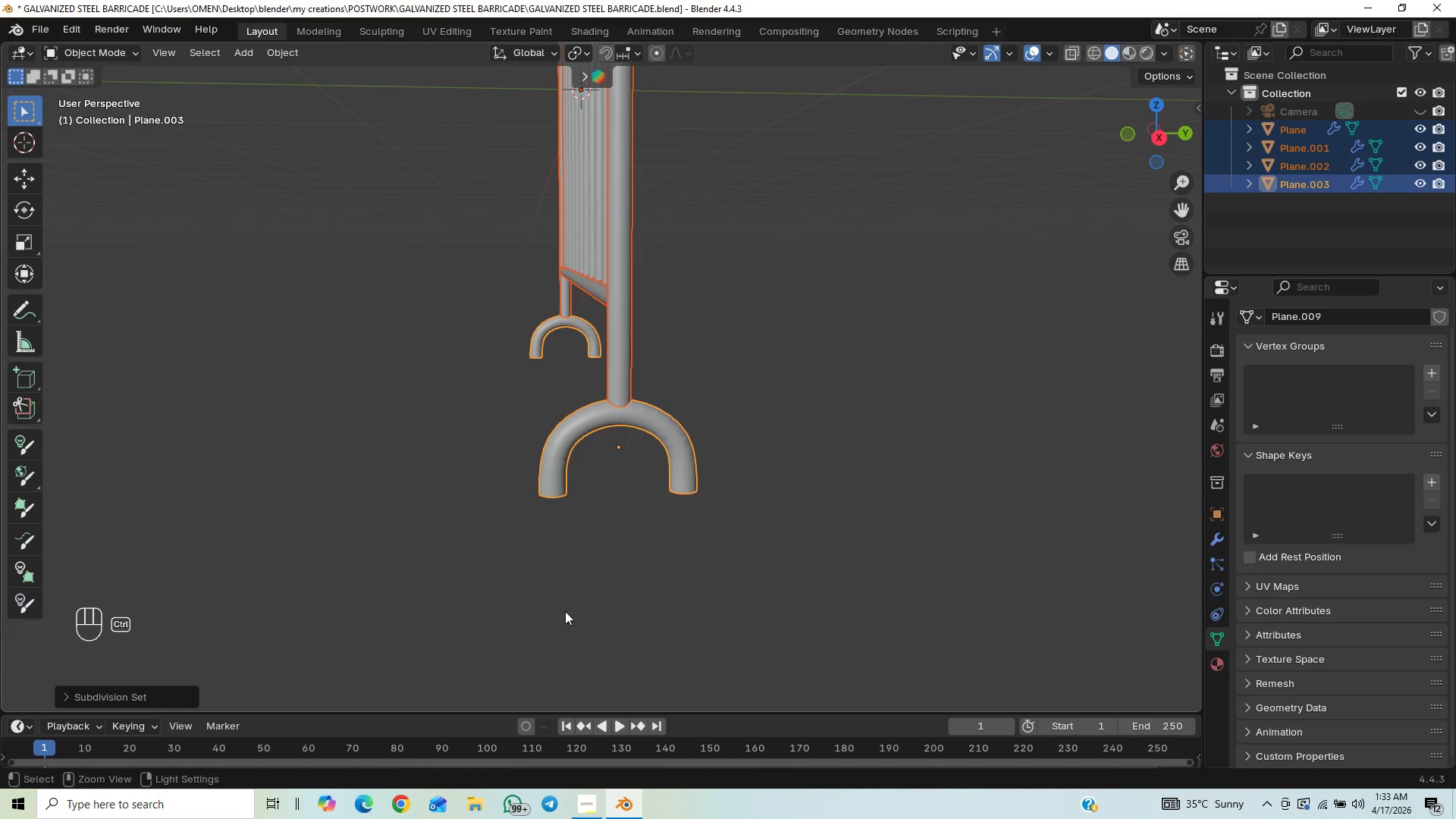 
hold_key(key=ControlLeft, duration=1.5)
 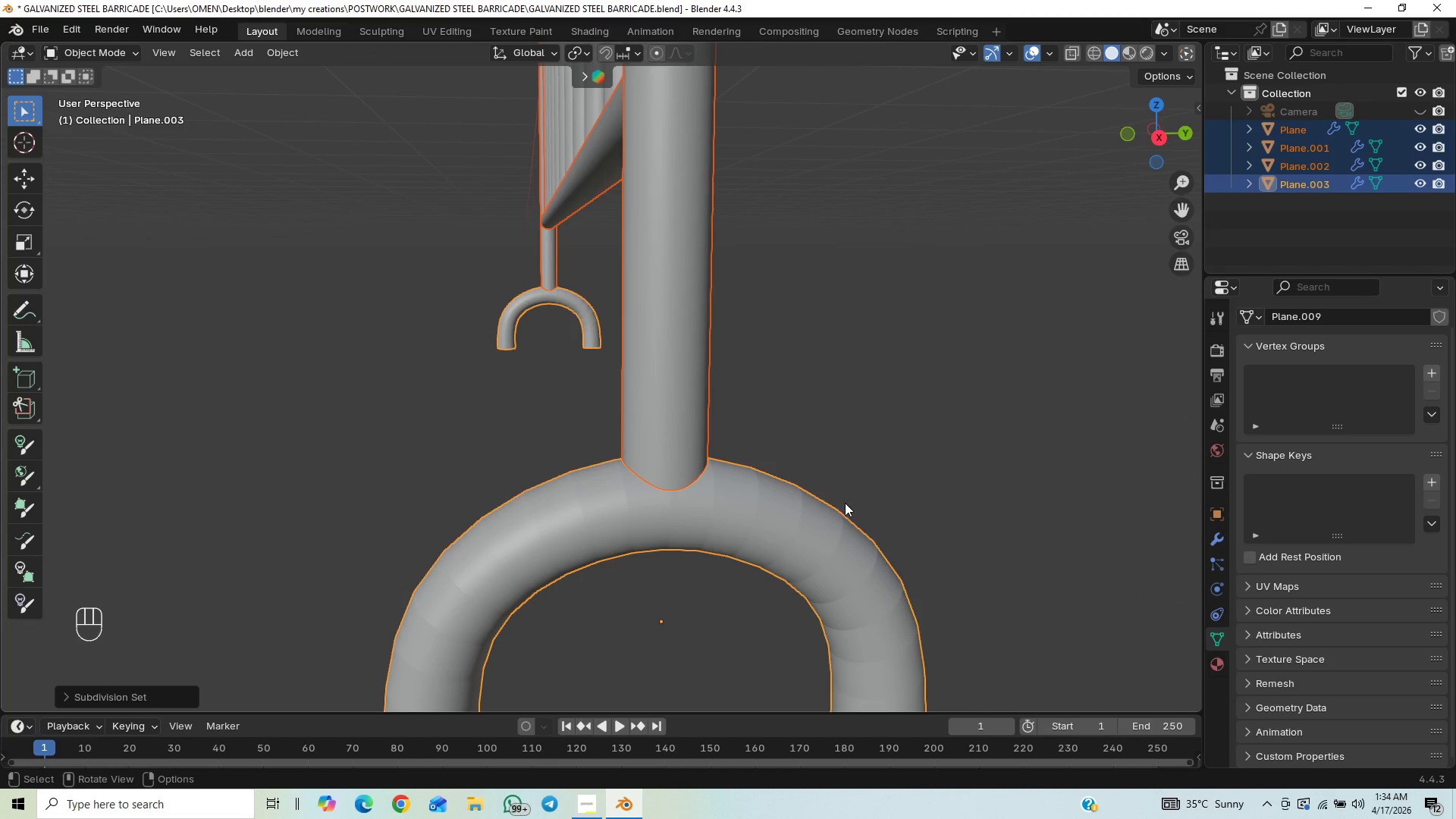 
scroll: coordinate [675, 501], scroll_direction: up, amount: 1.0
 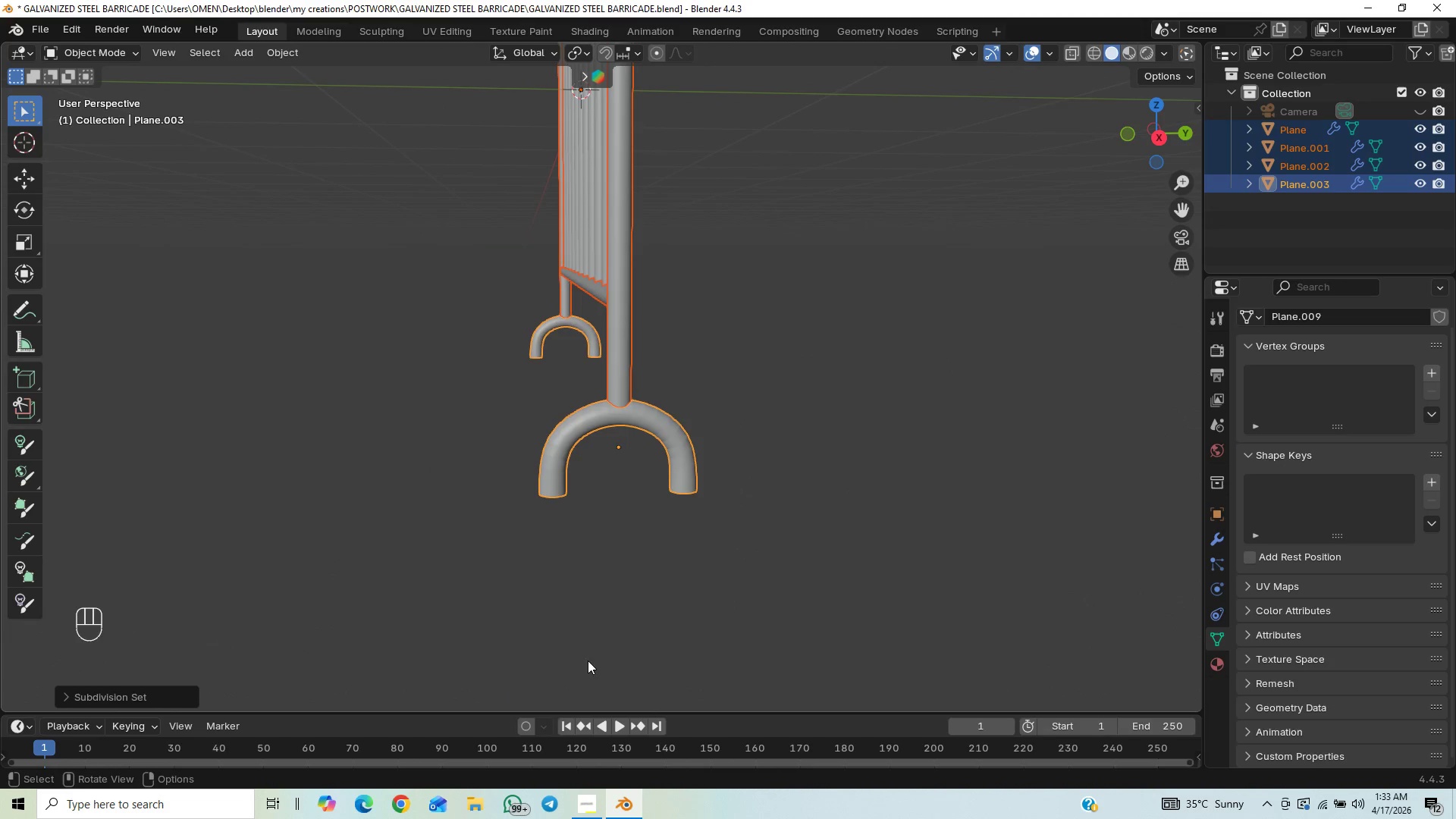 
right_click([828, 538])
 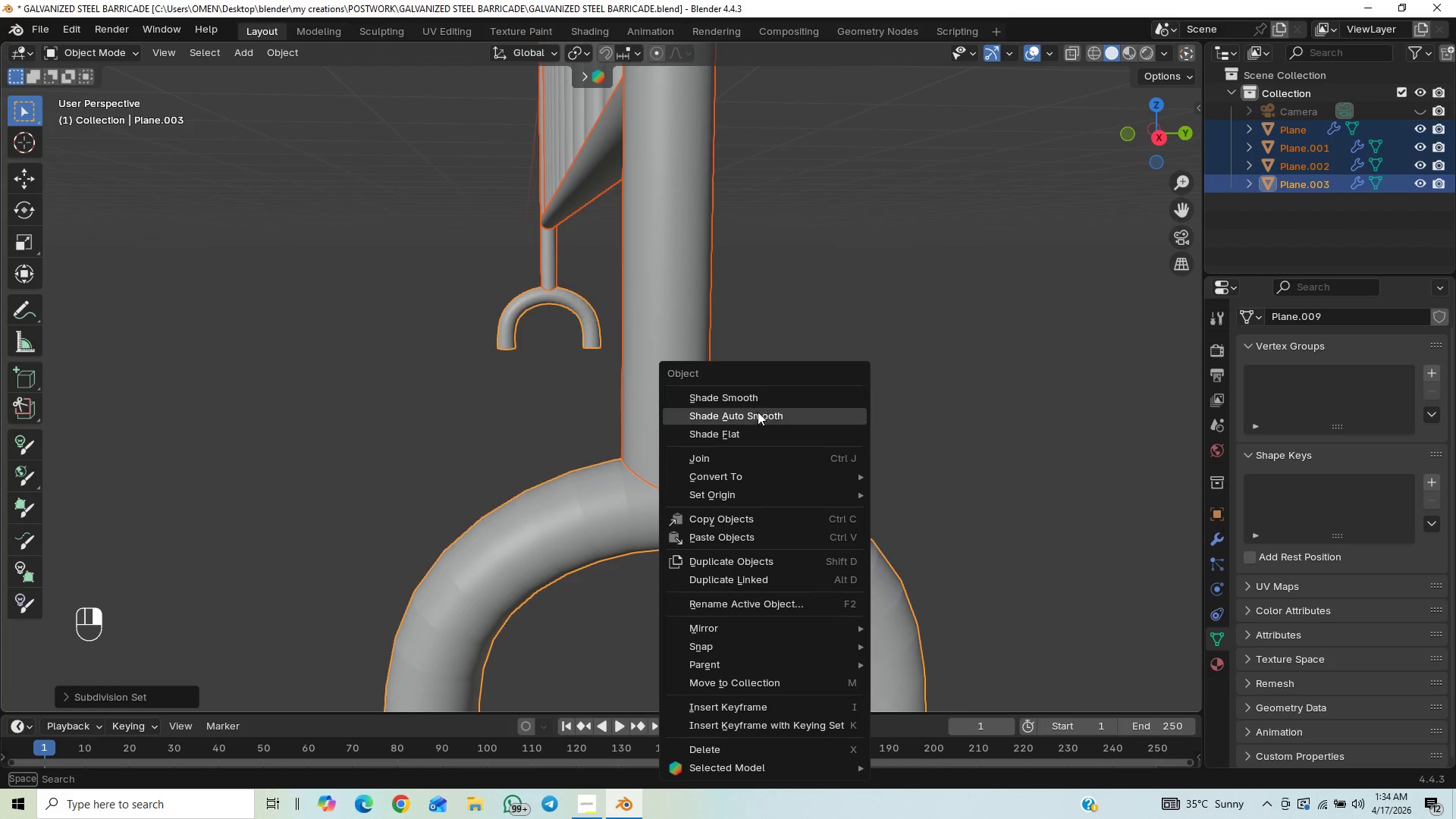 
left_click([761, 400])
 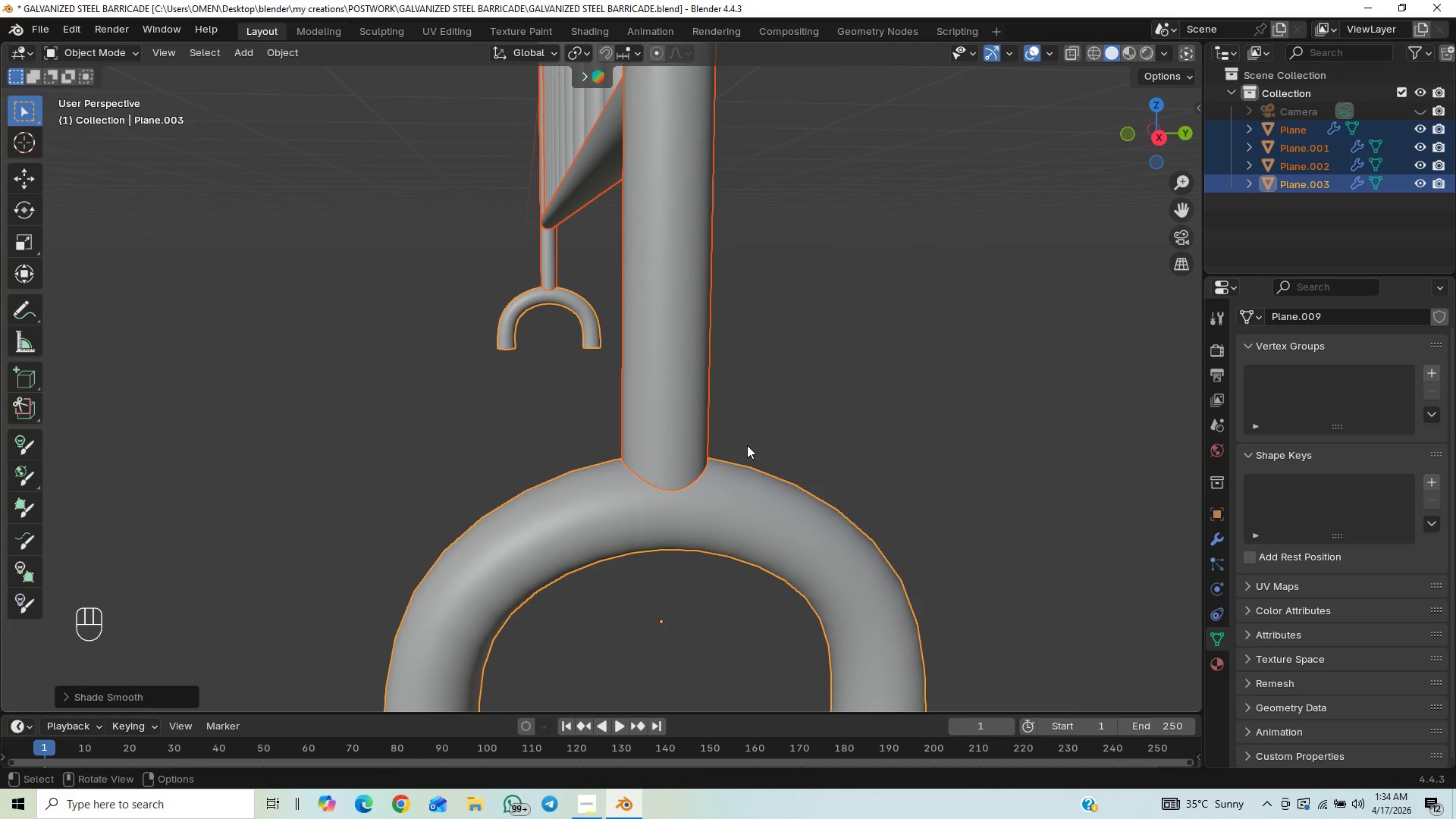 
scroll: coordinate [656, 380], scroll_direction: down, amount: 9.0
 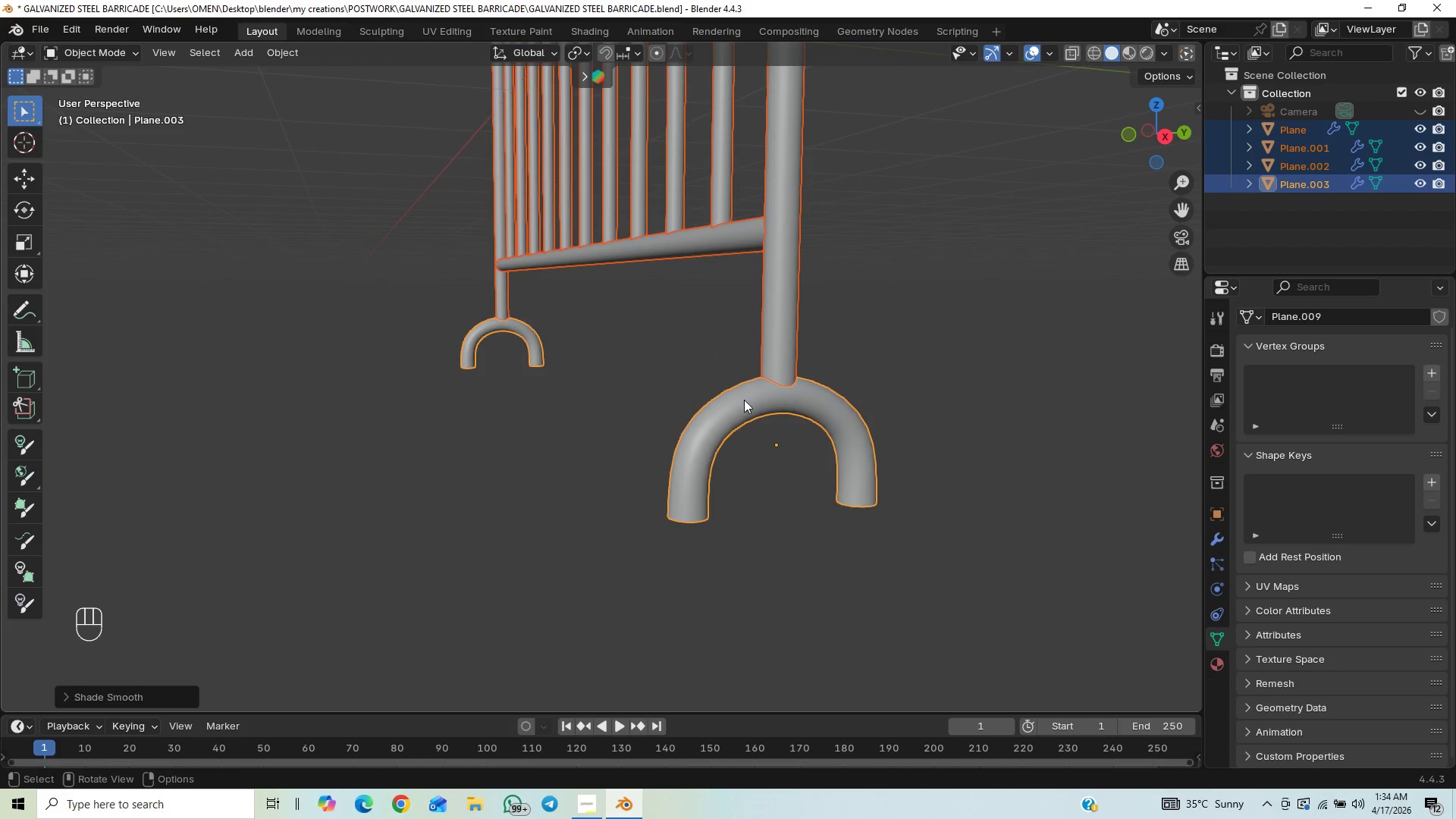 
wait(5.9)
 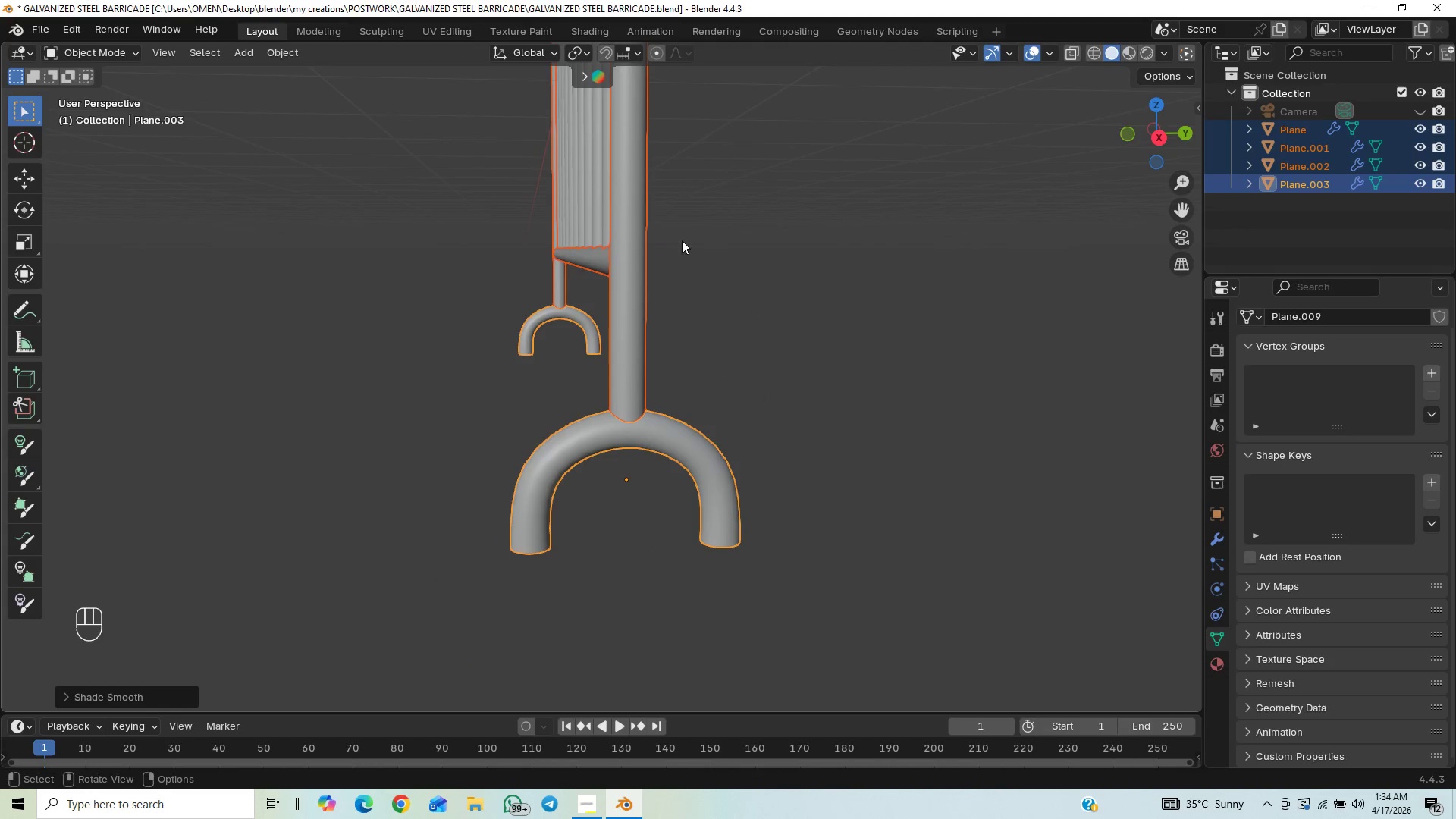 
scroll: coordinate [679, 419], scroll_direction: down, amount: 11.0
 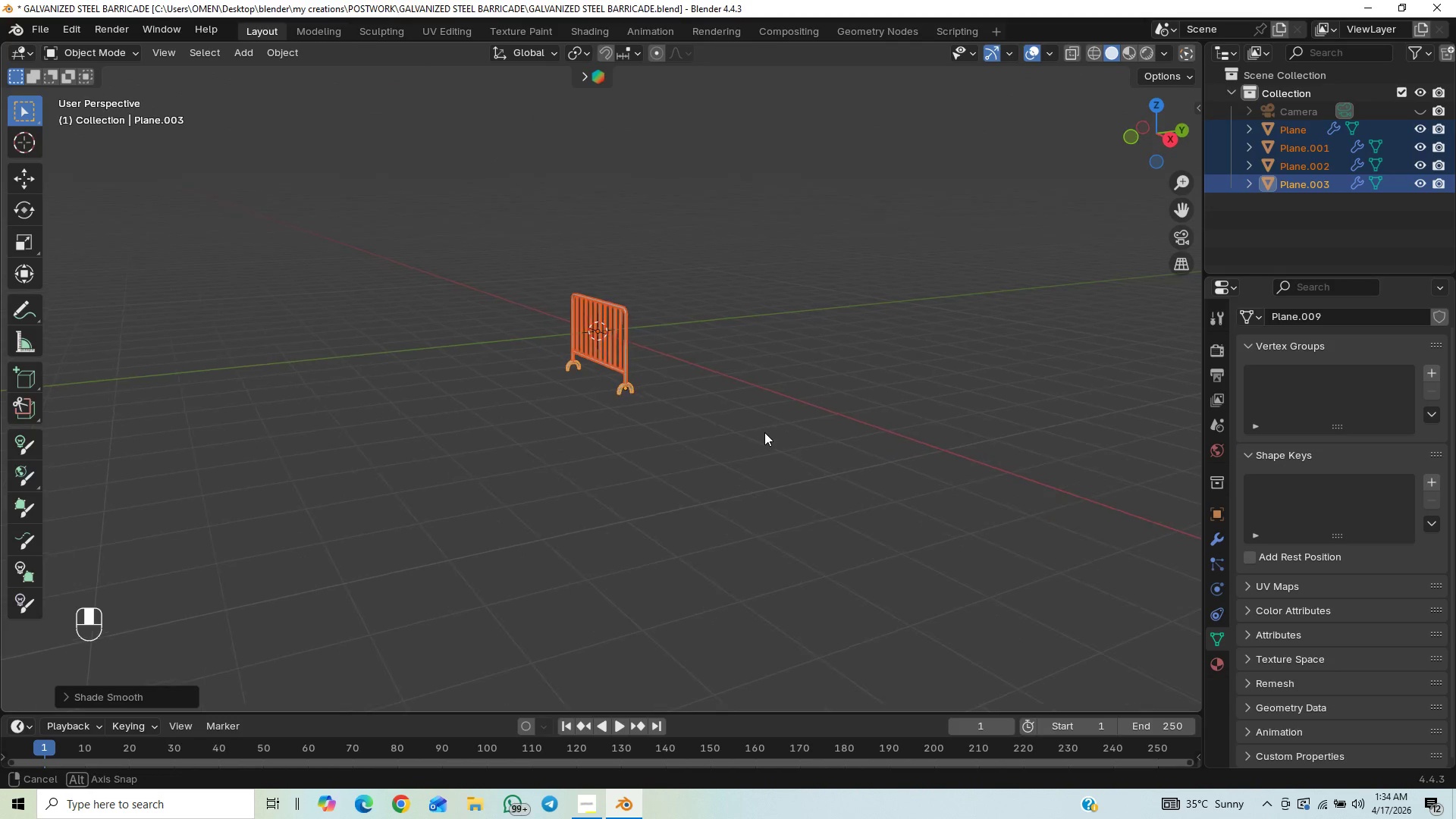 
scroll: coordinate [758, 437], scroll_direction: up, amount: 8.0
 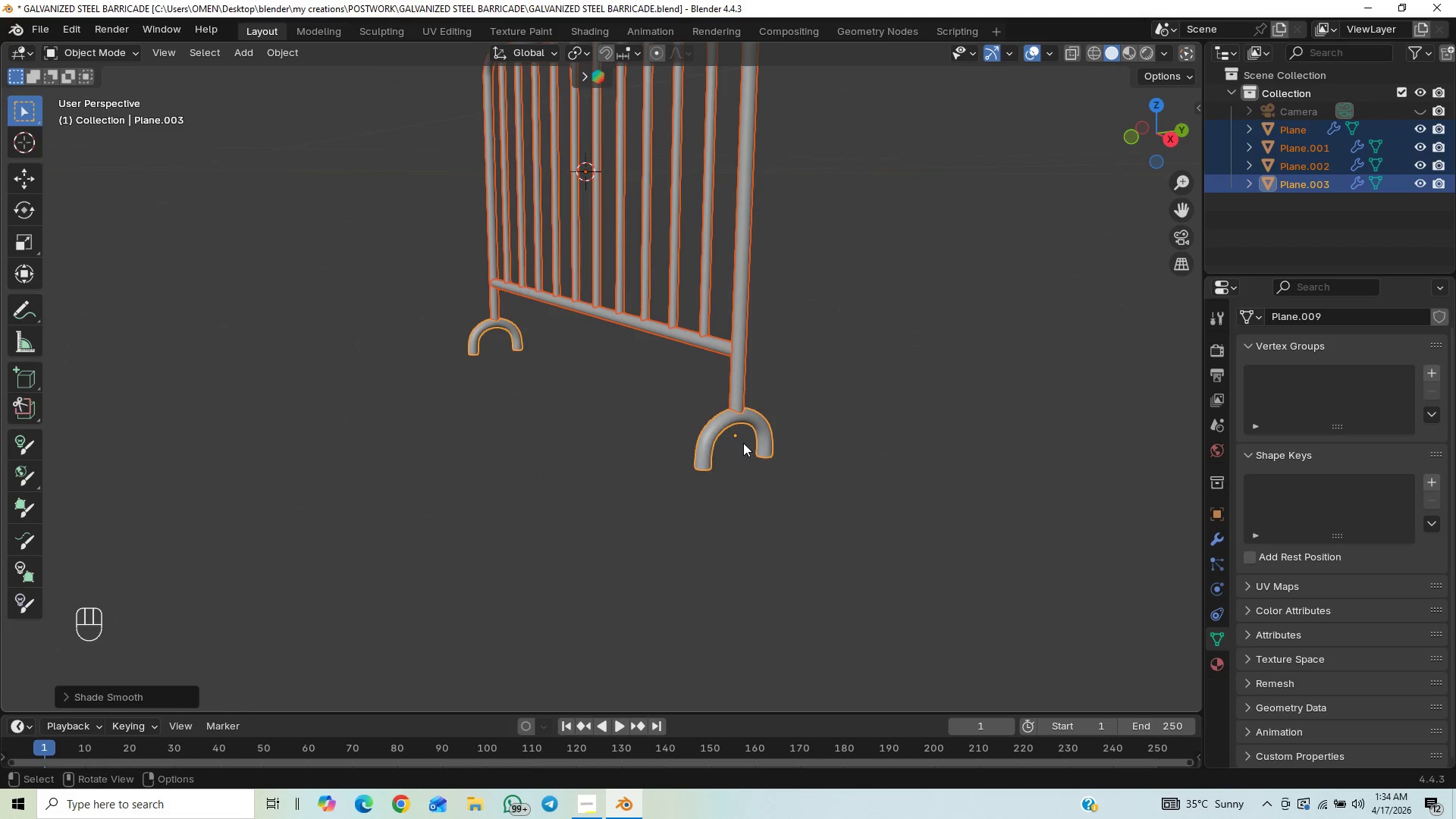 
scroll: coordinate [751, 431], scroll_direction: down, amount: 2.0
 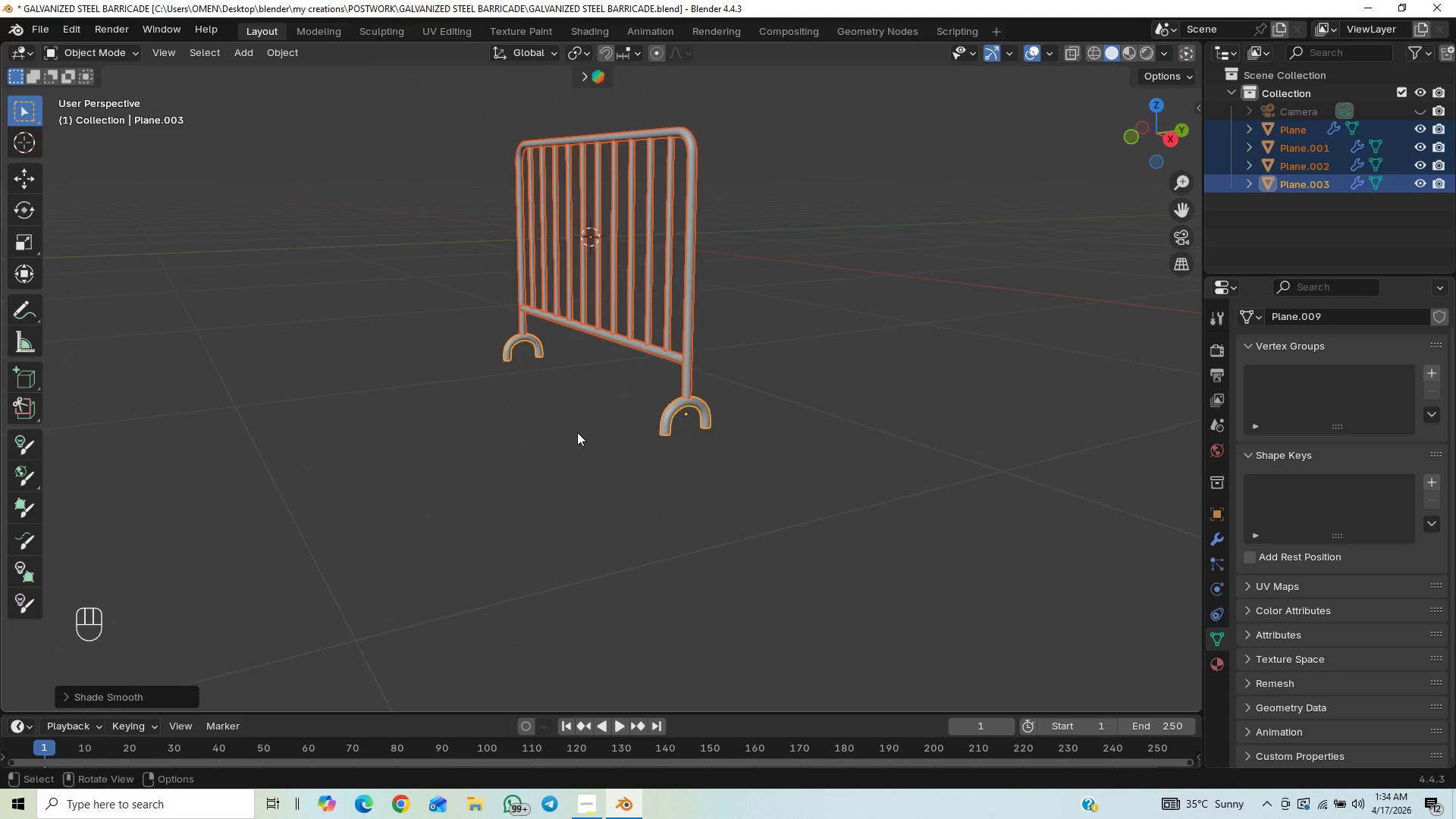 
scroll: coordinate [581, 470], scroll_direction: up, amount: 13.0
 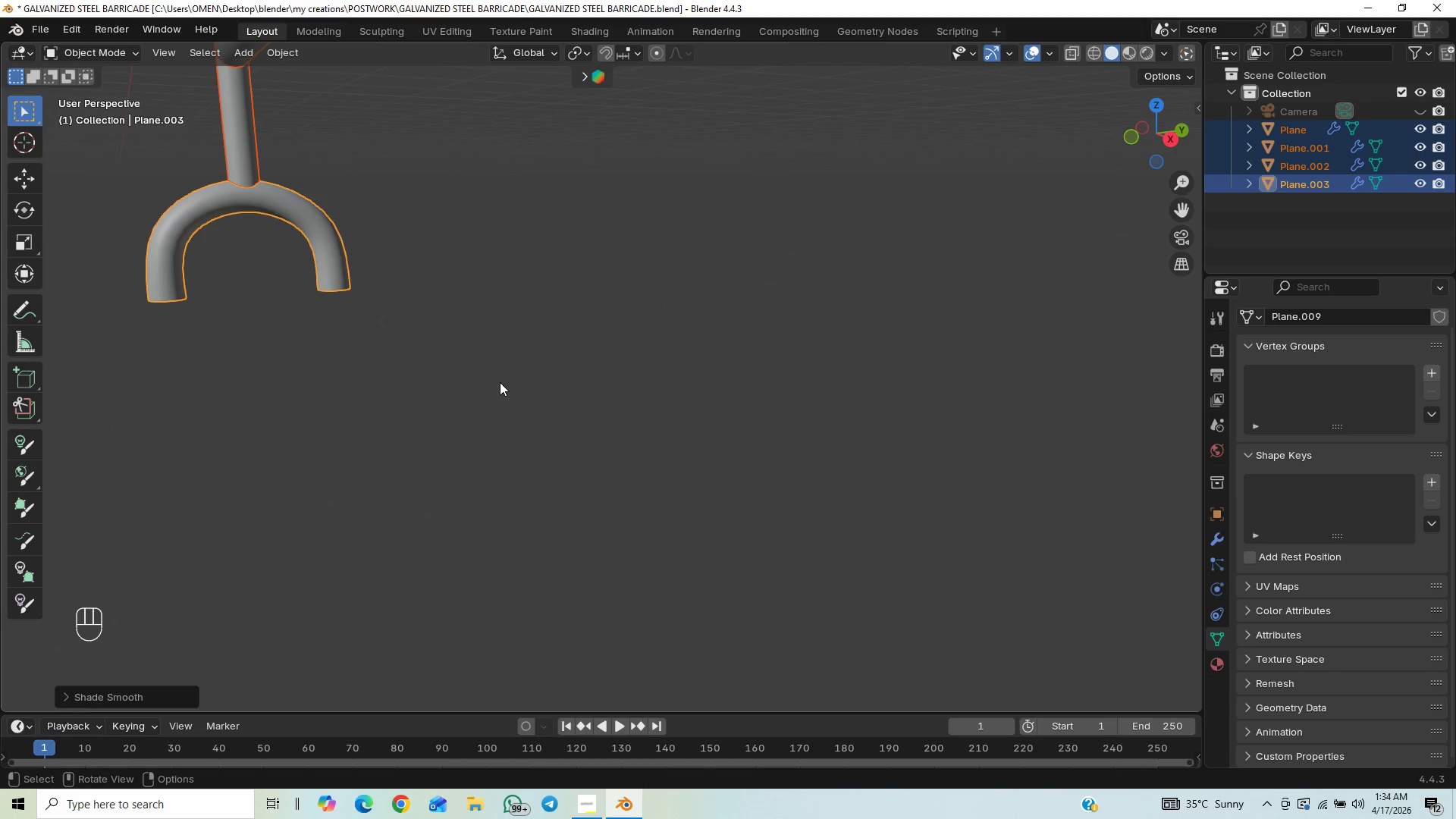 
scroll: coordinate [497, 439], scroll_direction: down, amount: 7.0
 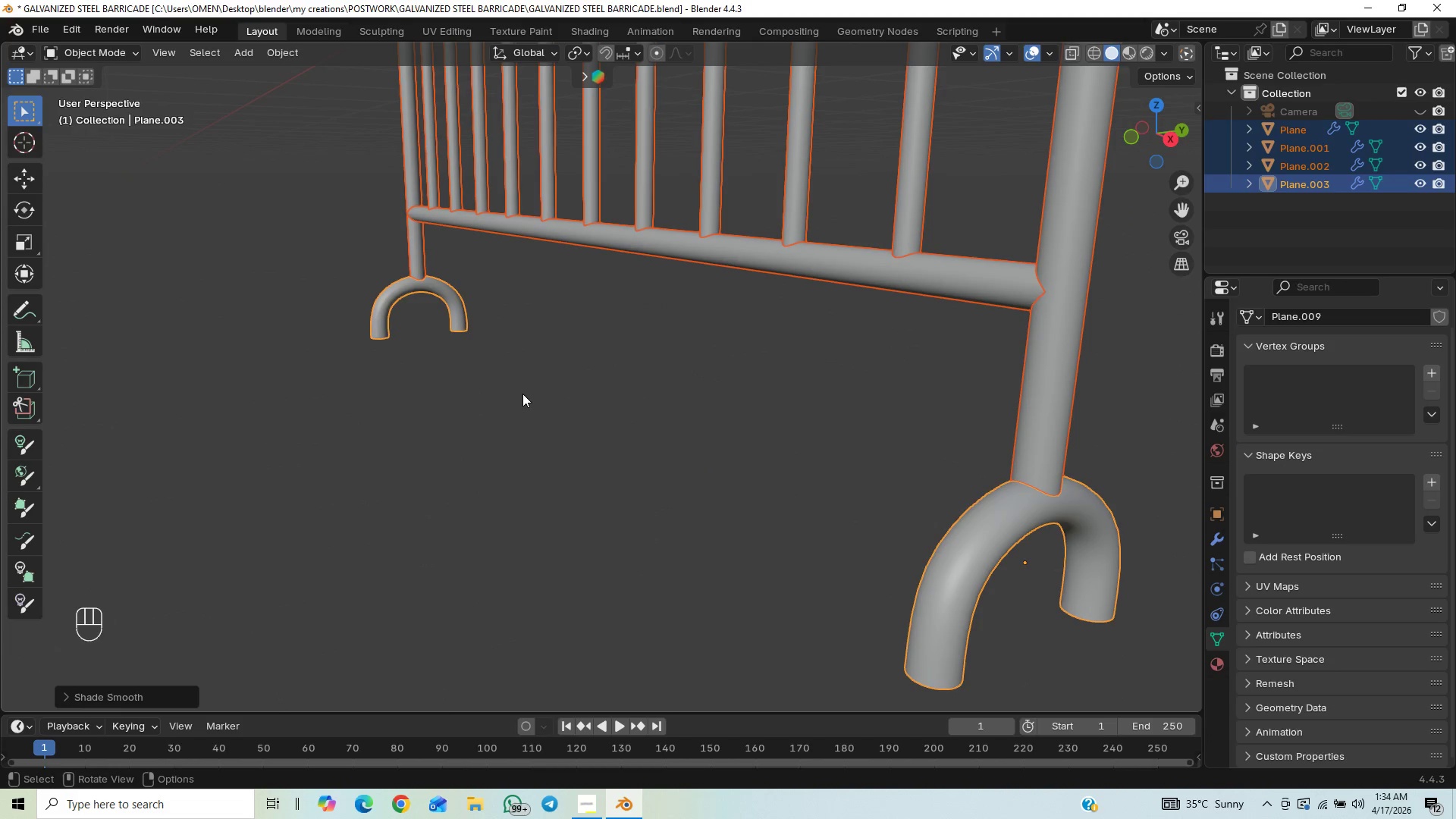 
key(Control+S)
 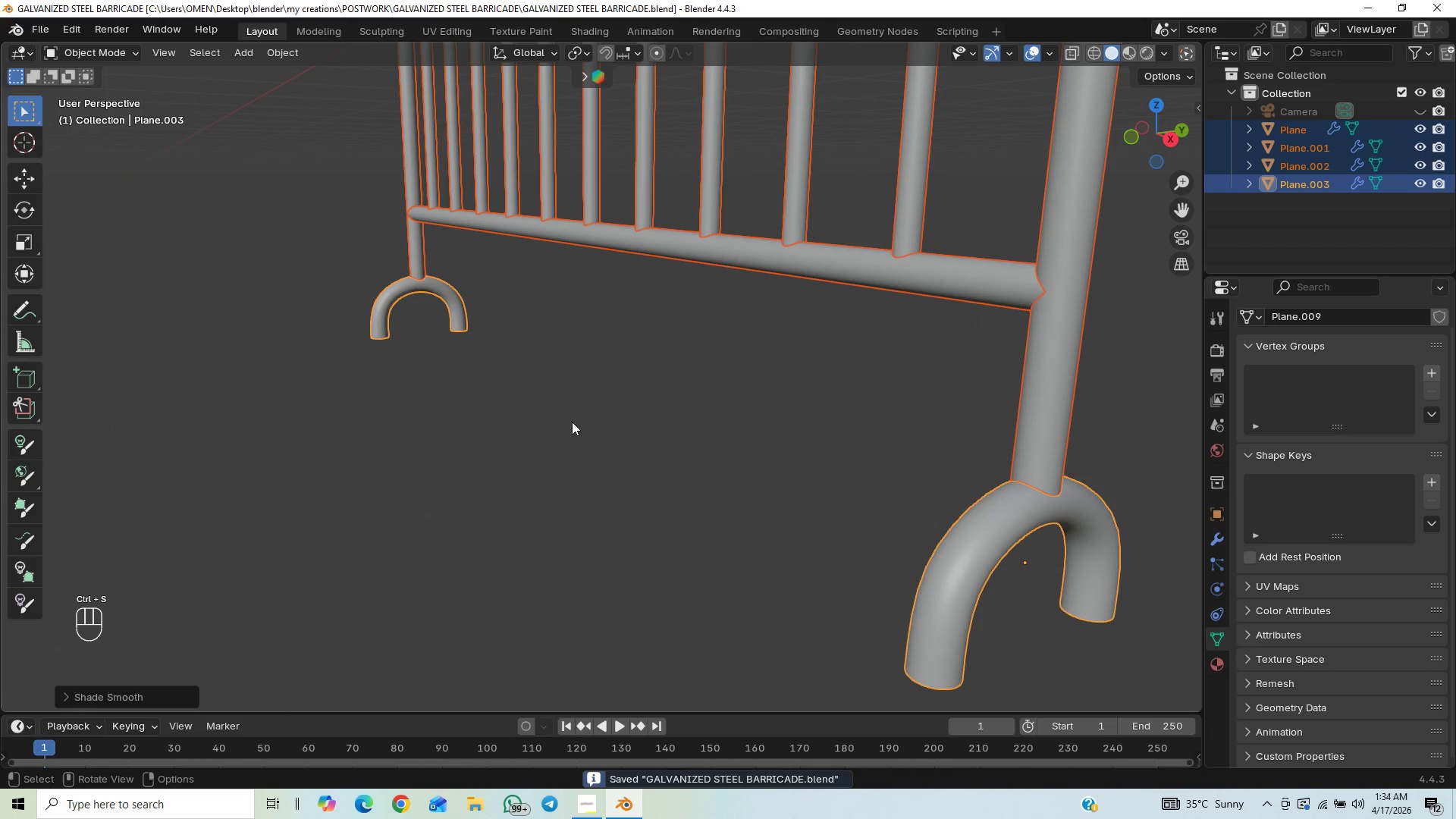 
hold_key(key=ShiftLeft, duration=0.55)
 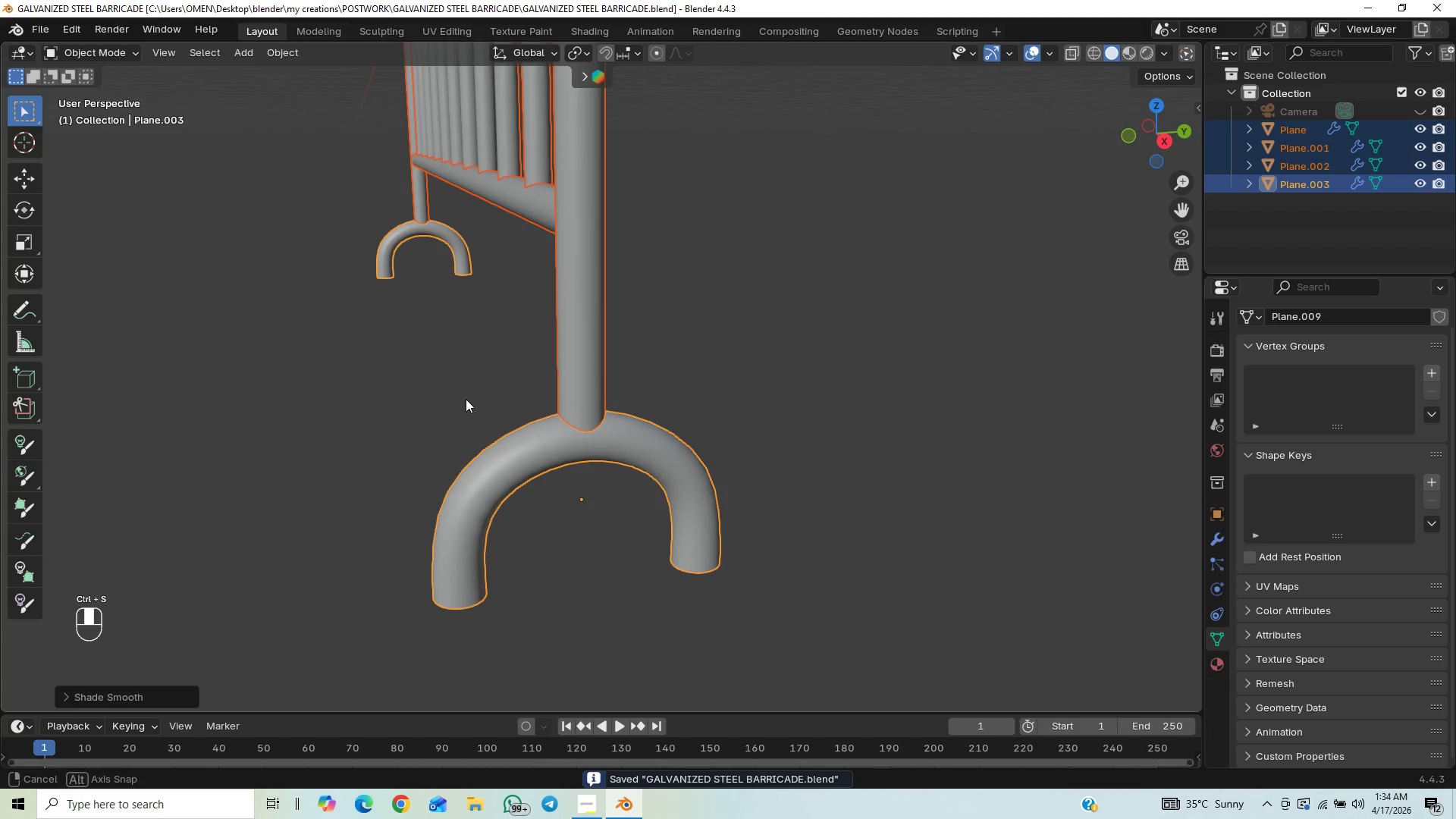 
left_click([544, 438])
 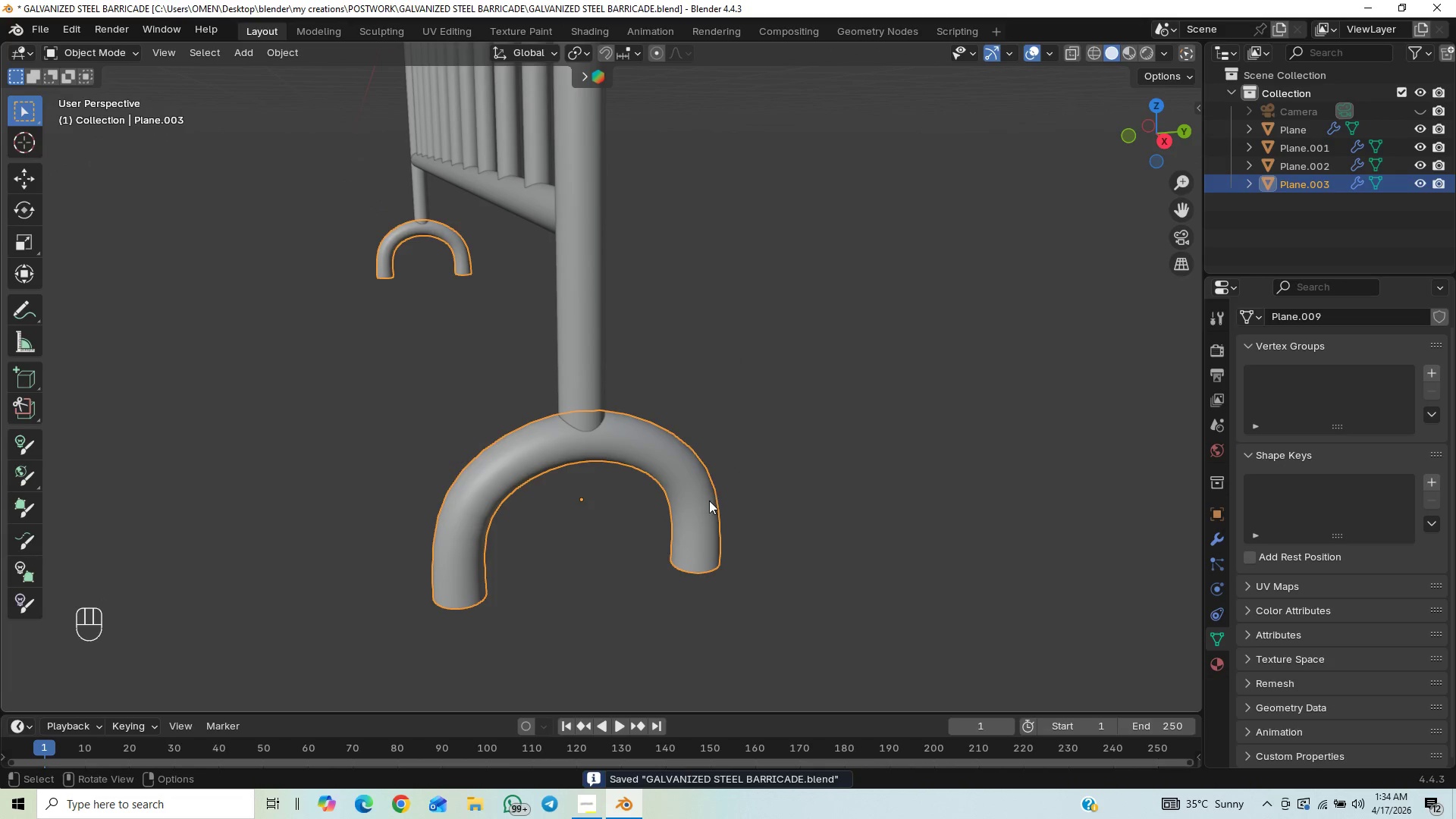 
key(Tab)
 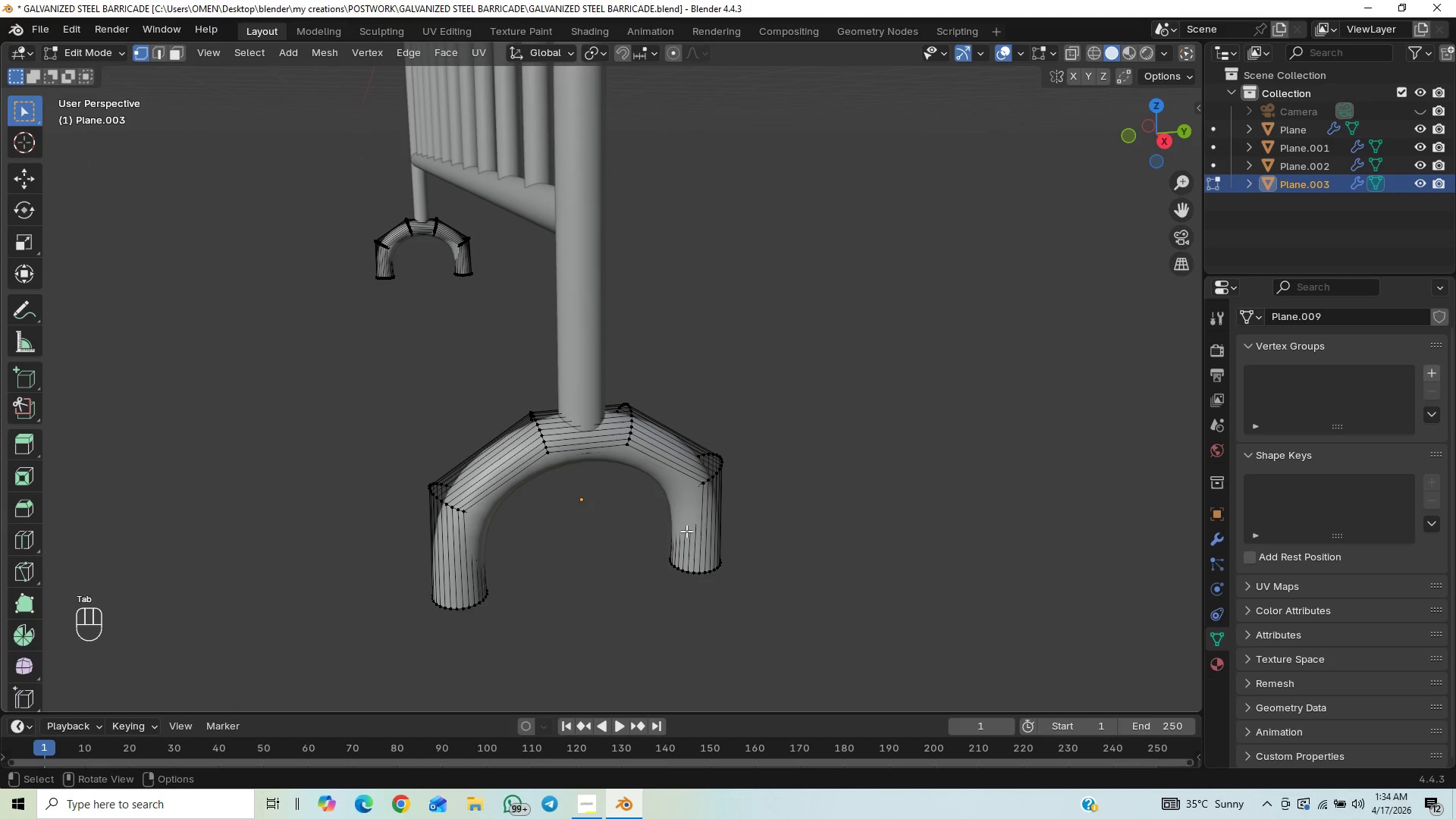 
key(Control+R)
 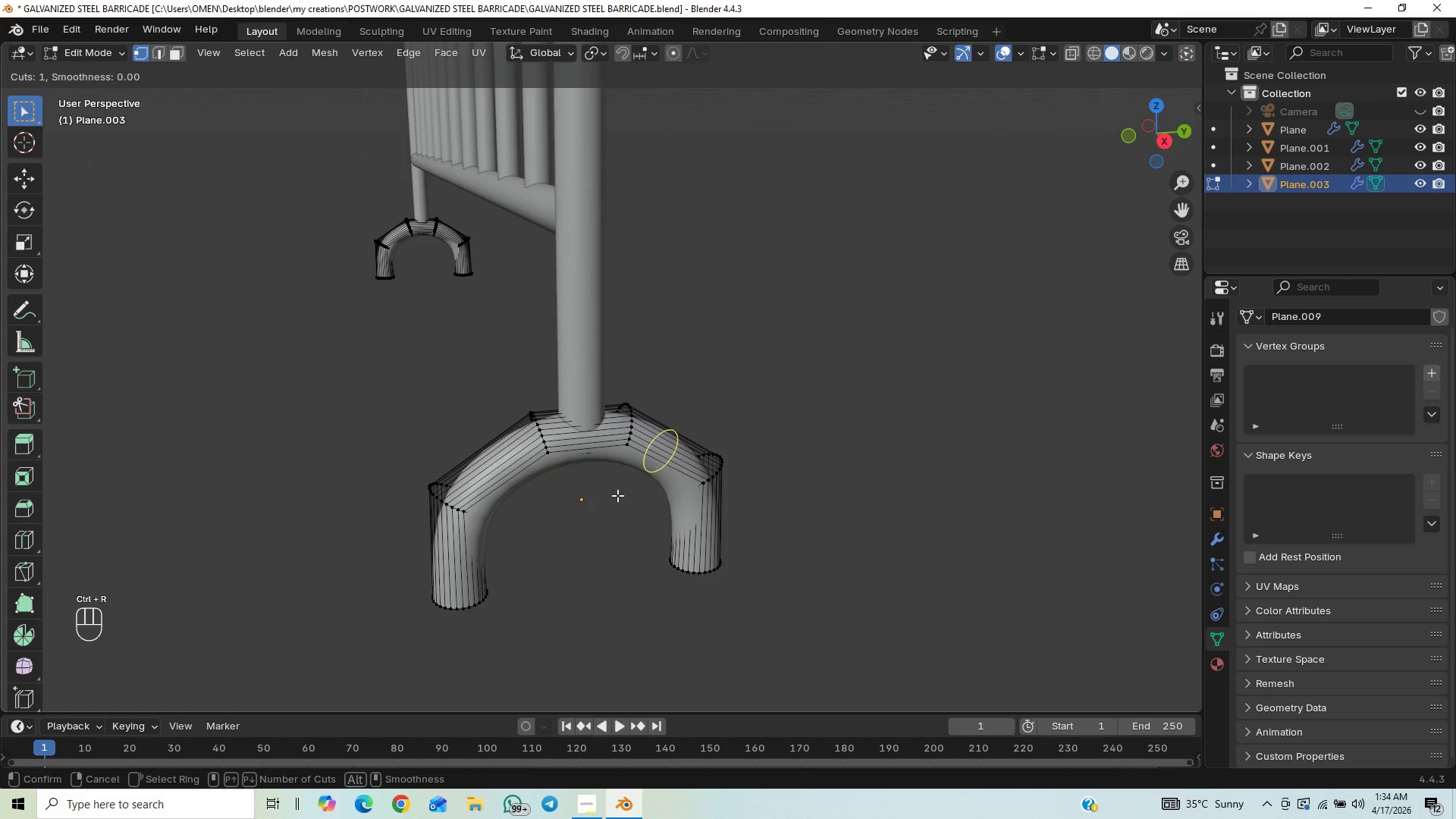 
left_click_drag(start_coordinate=[630, 477], to_coordinate=[566, 539])
 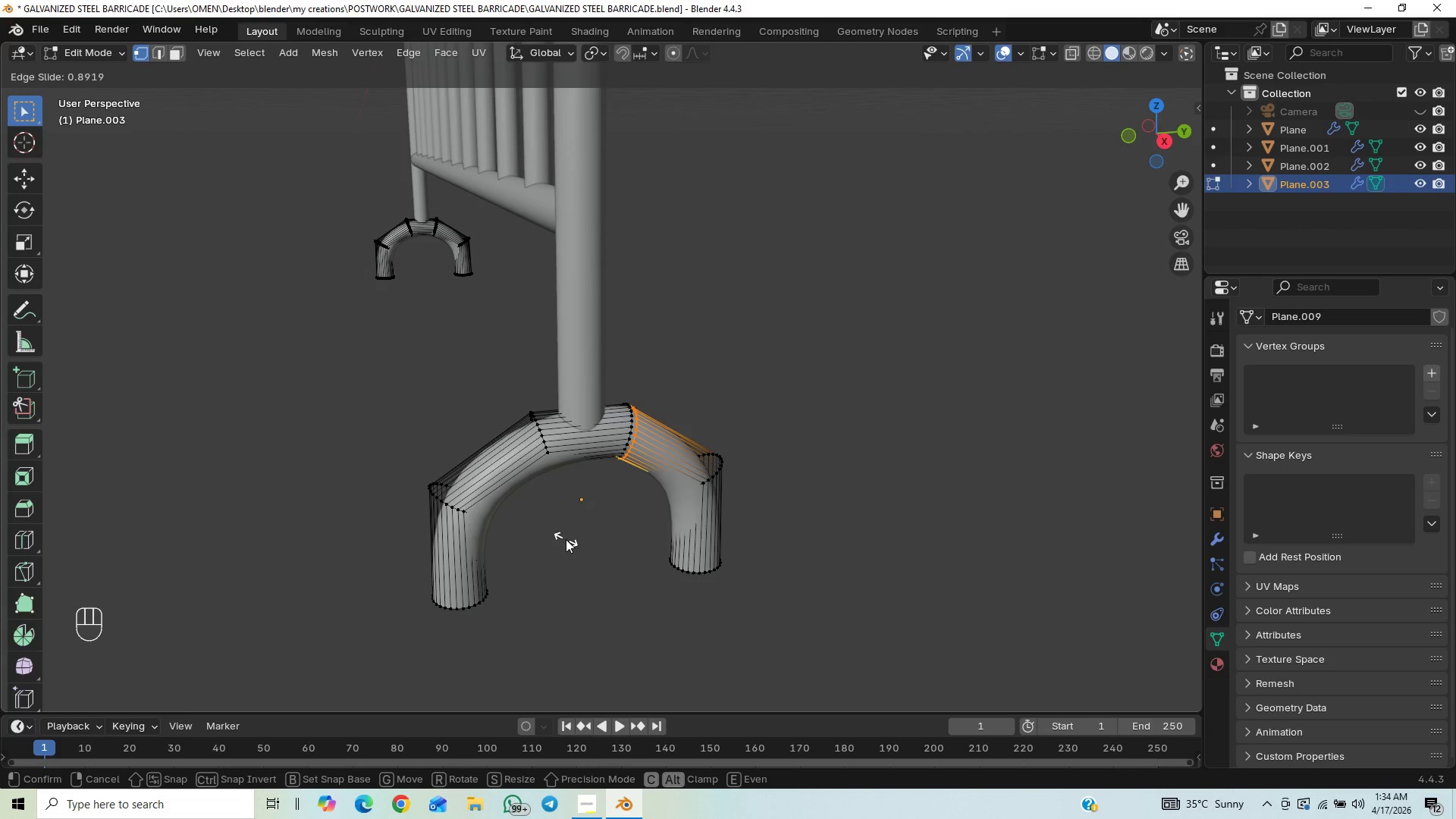 
left_click([566, 539])
 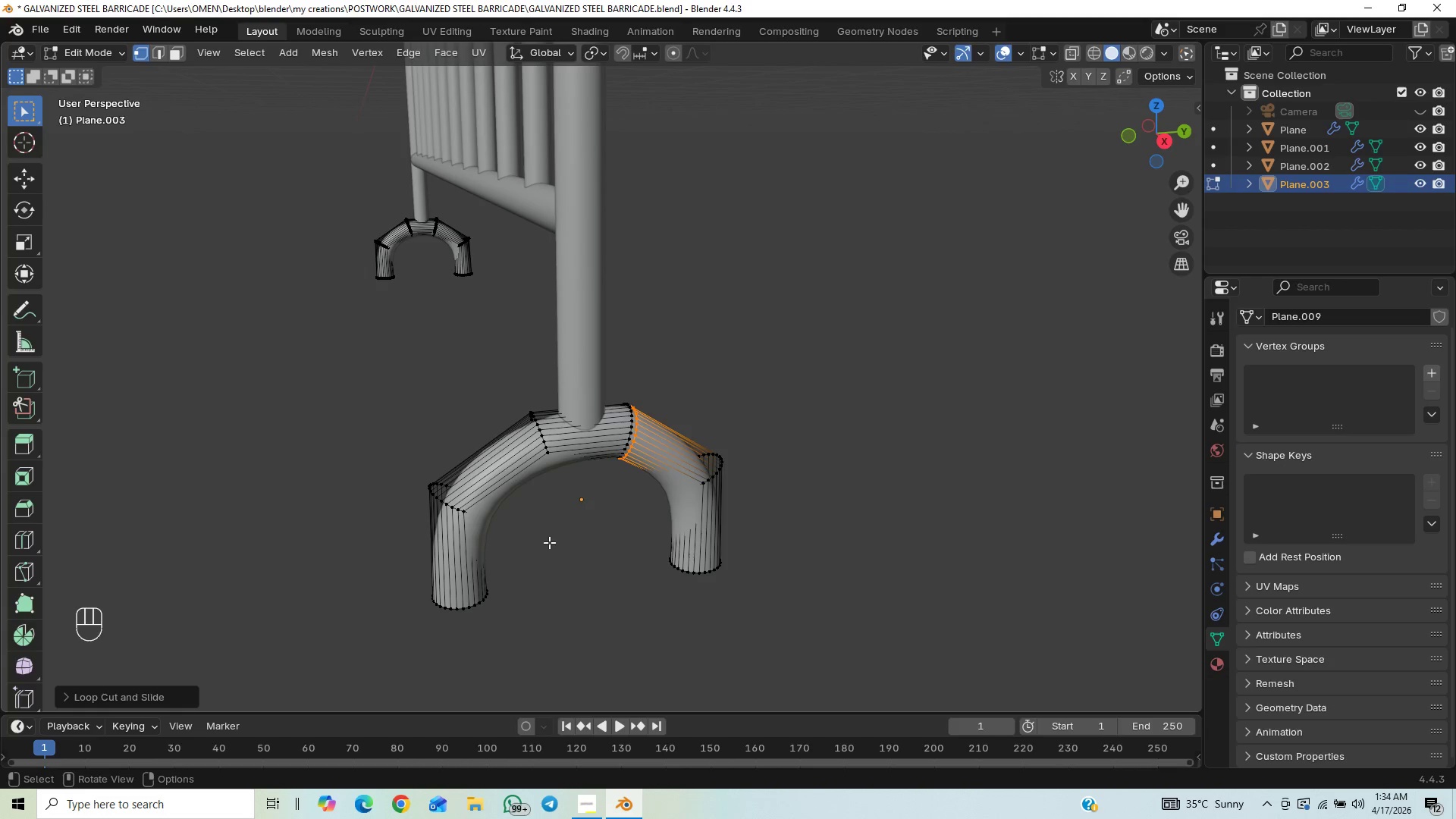 
key(Control+R)
 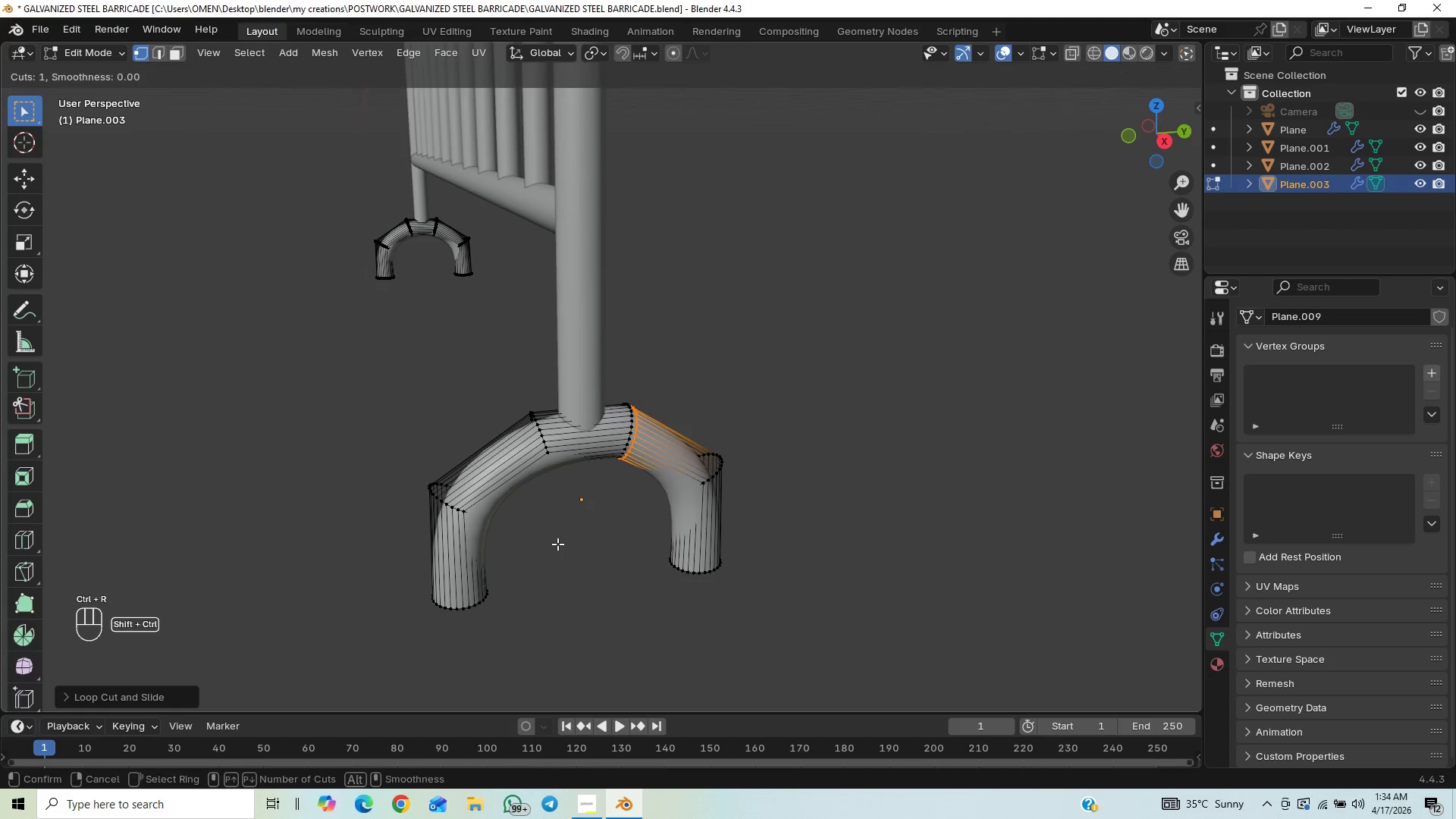 
key(Control+Shift+ShiftLeft)
 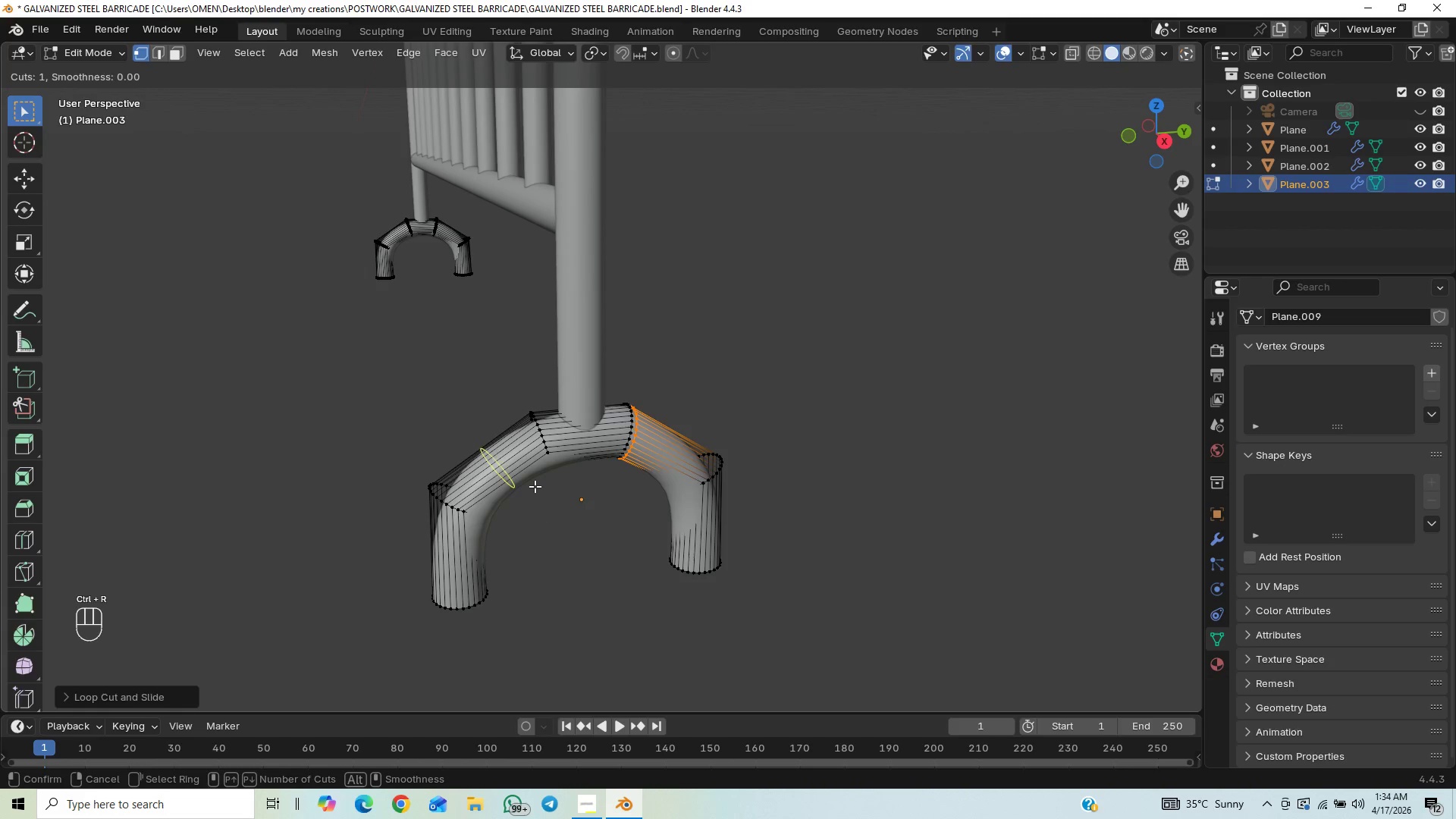 
left_click_drag(start_coordinate=[527, 489], to_coordinate=[563, 473])
 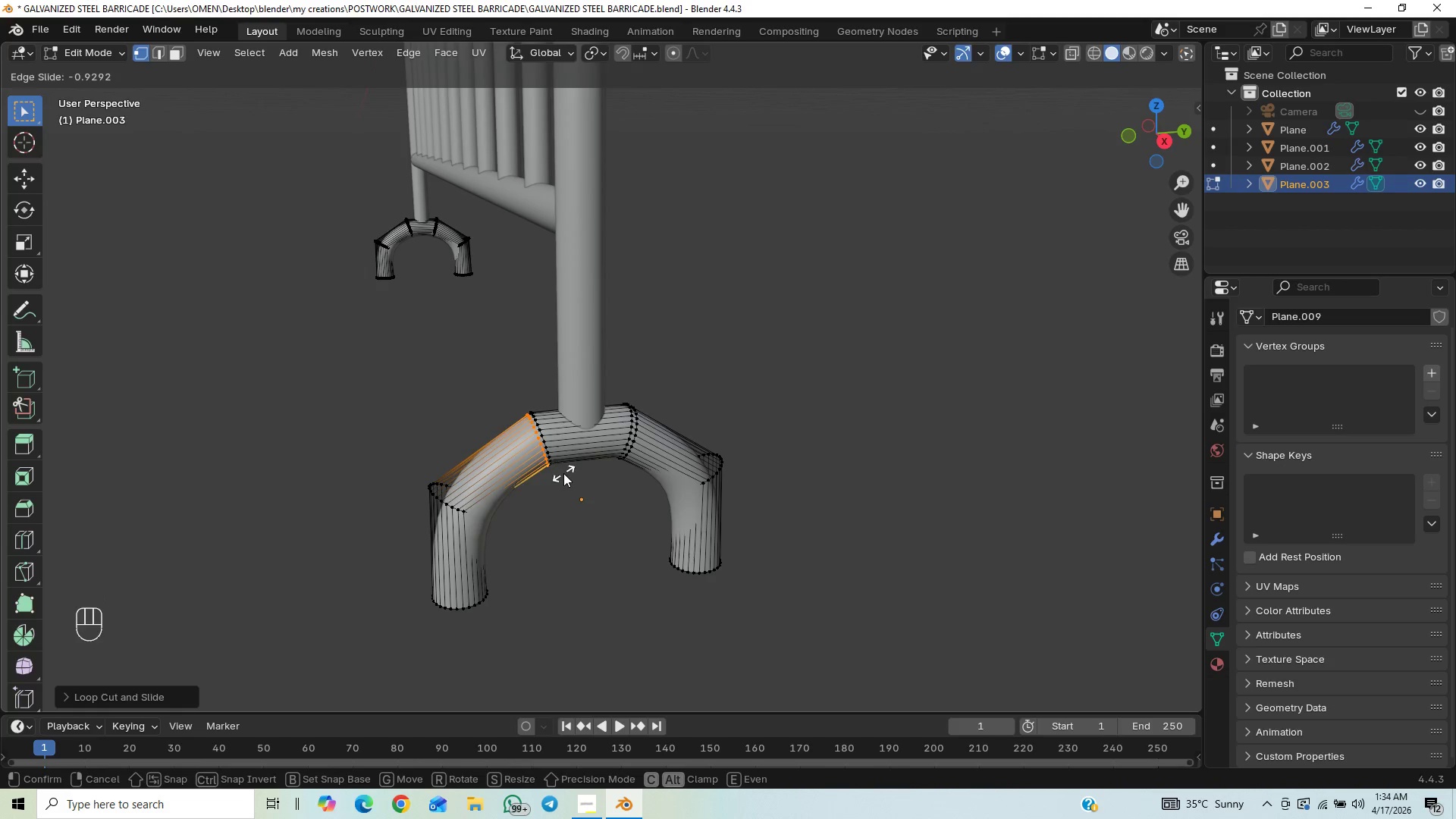 
left_click([563, 473])
 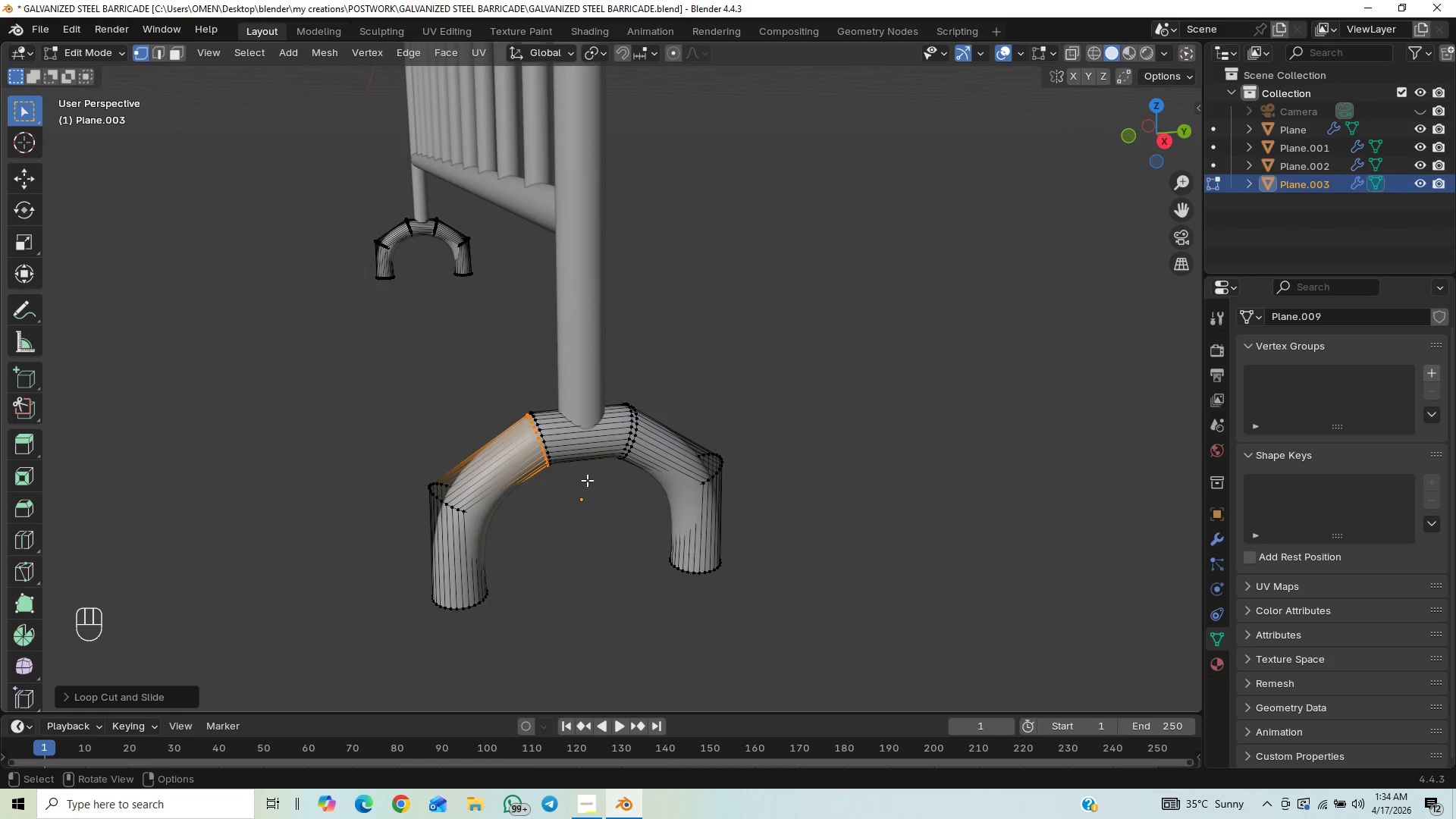 
key(Tab)
 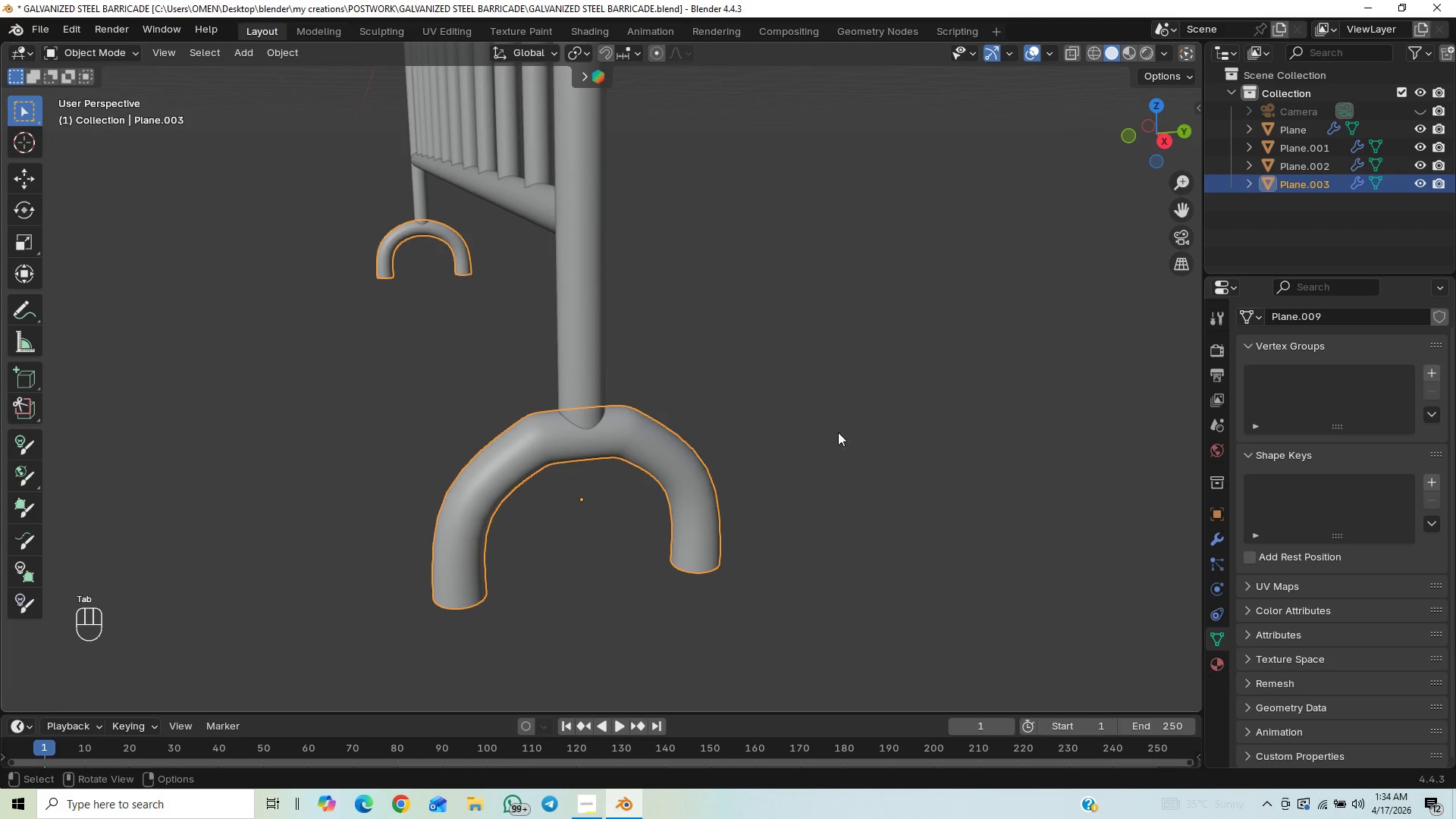 
scroll: coordinate [732, 494], scroll_direction: up, amount: 1.0
 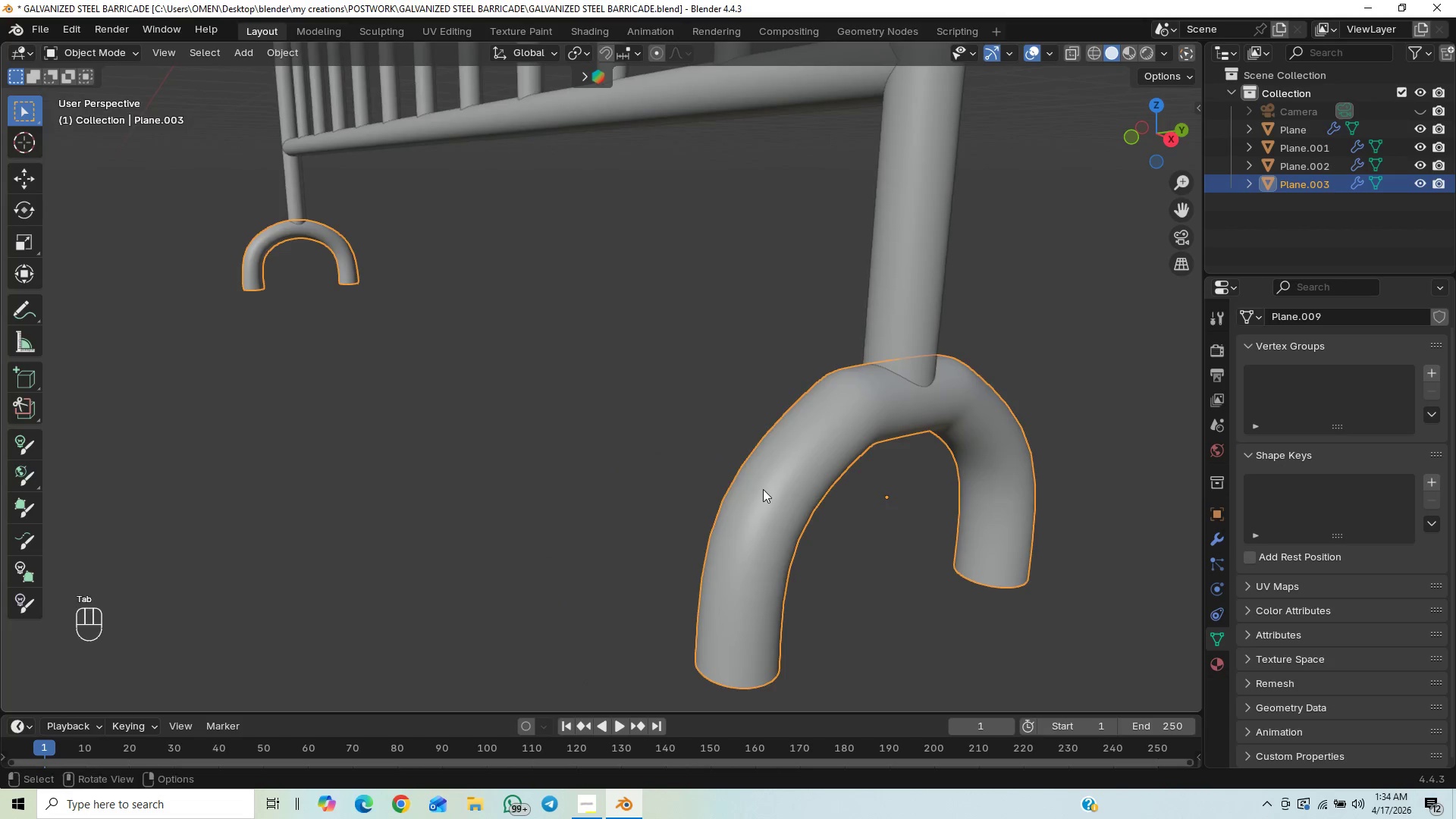 
hold_key(key=ControlLeft, duration=0.67)
 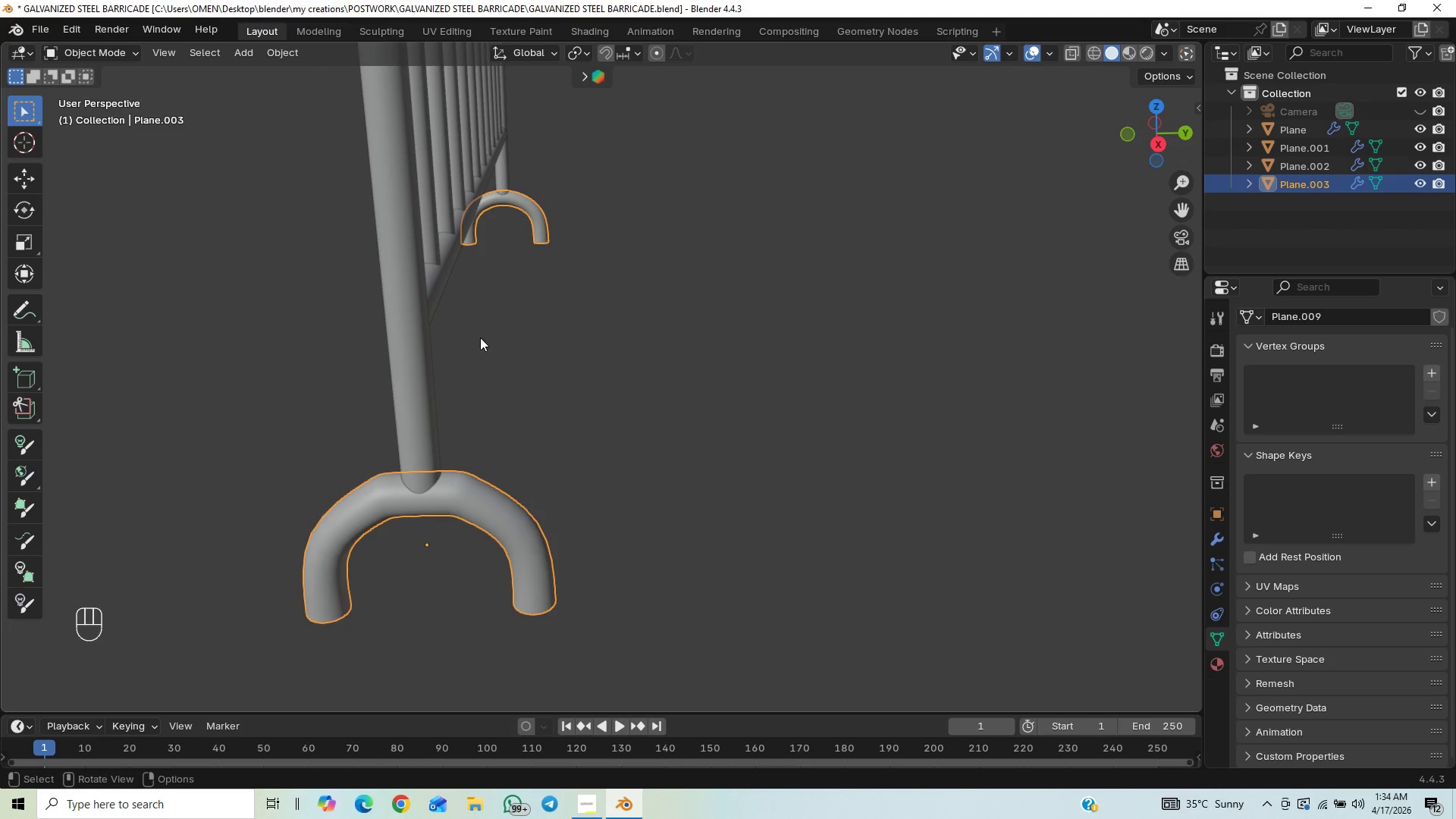 
wait(10.81)
 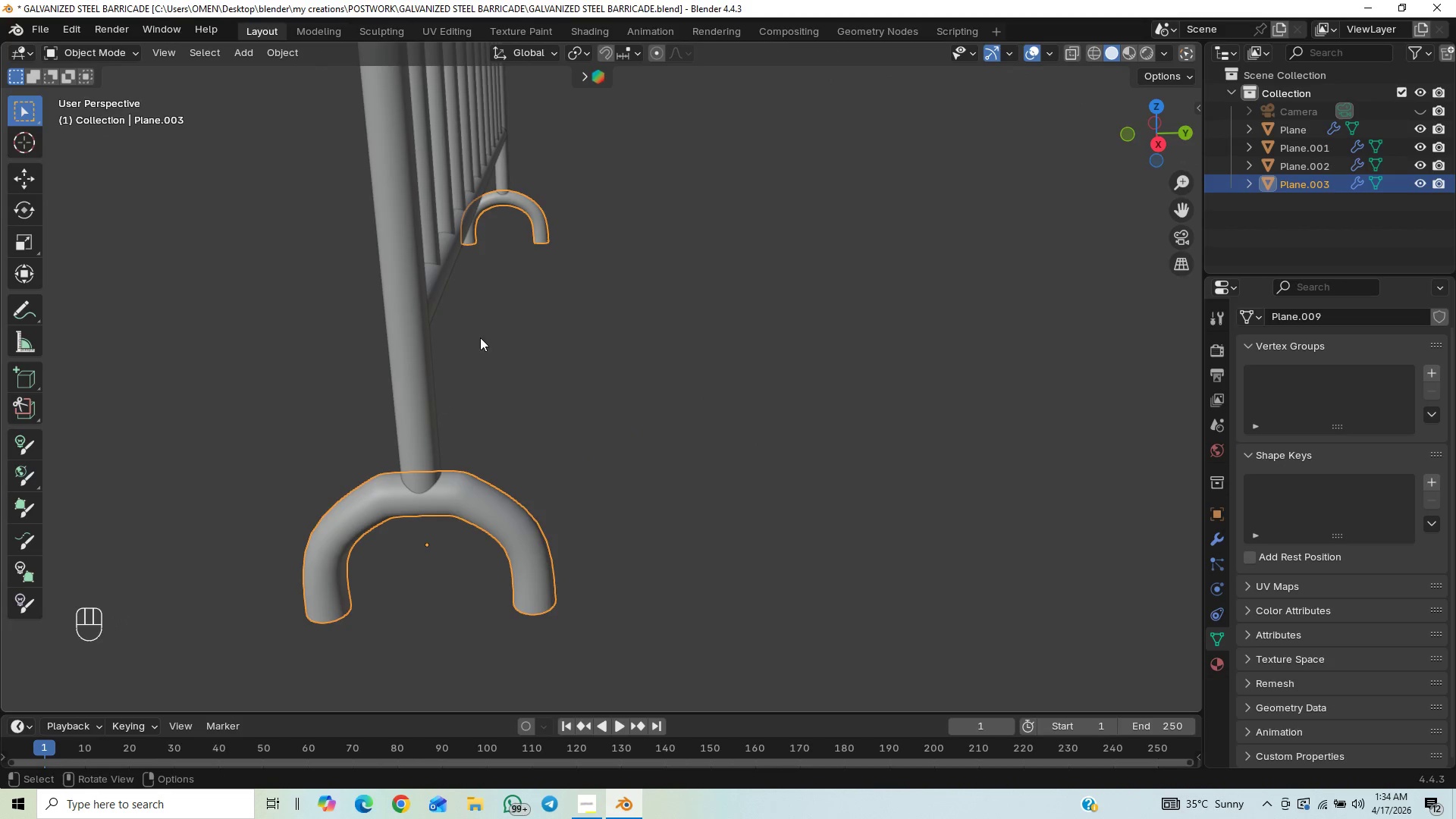 
key(Tab)
 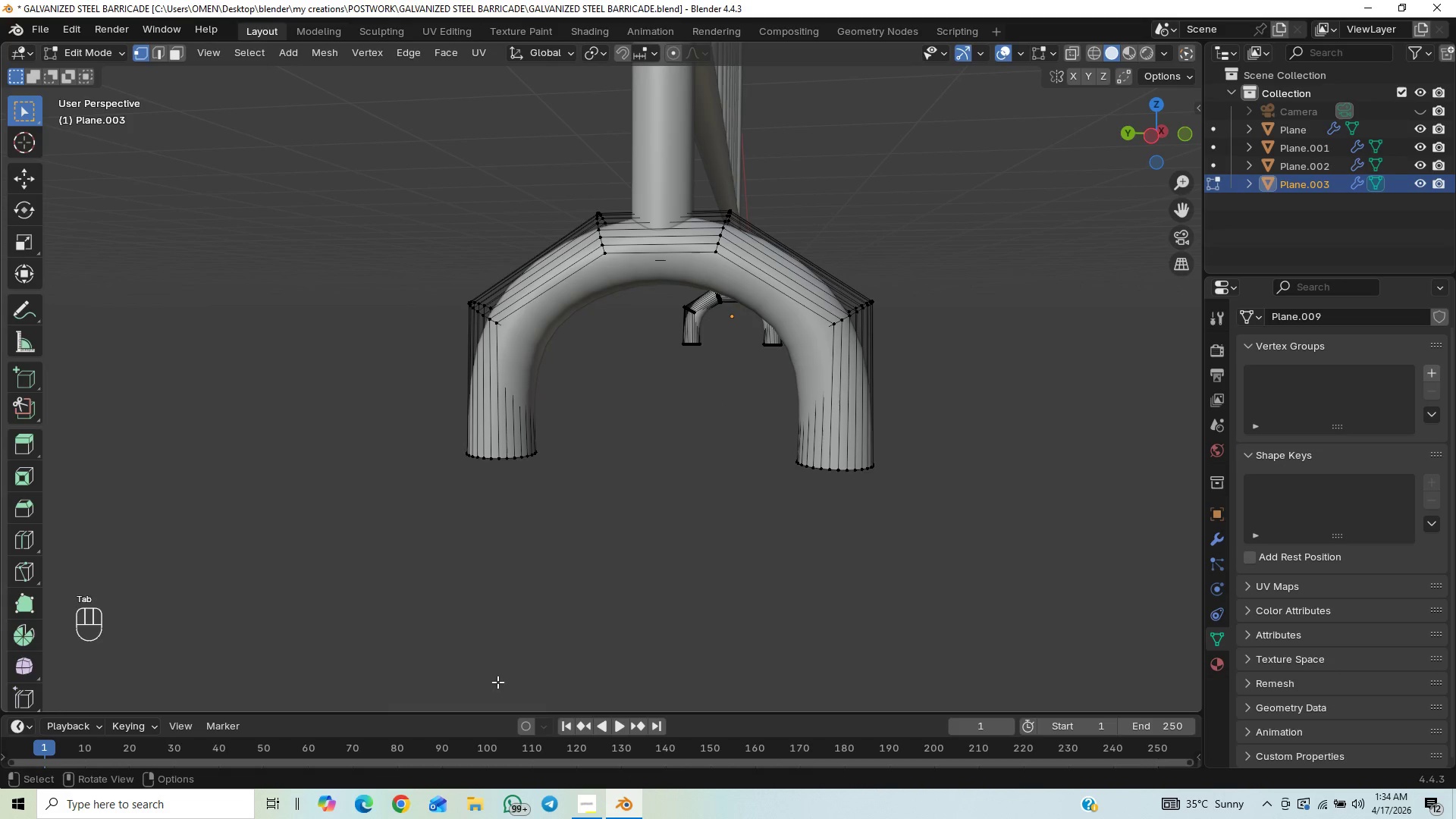 
key(Control+R)
 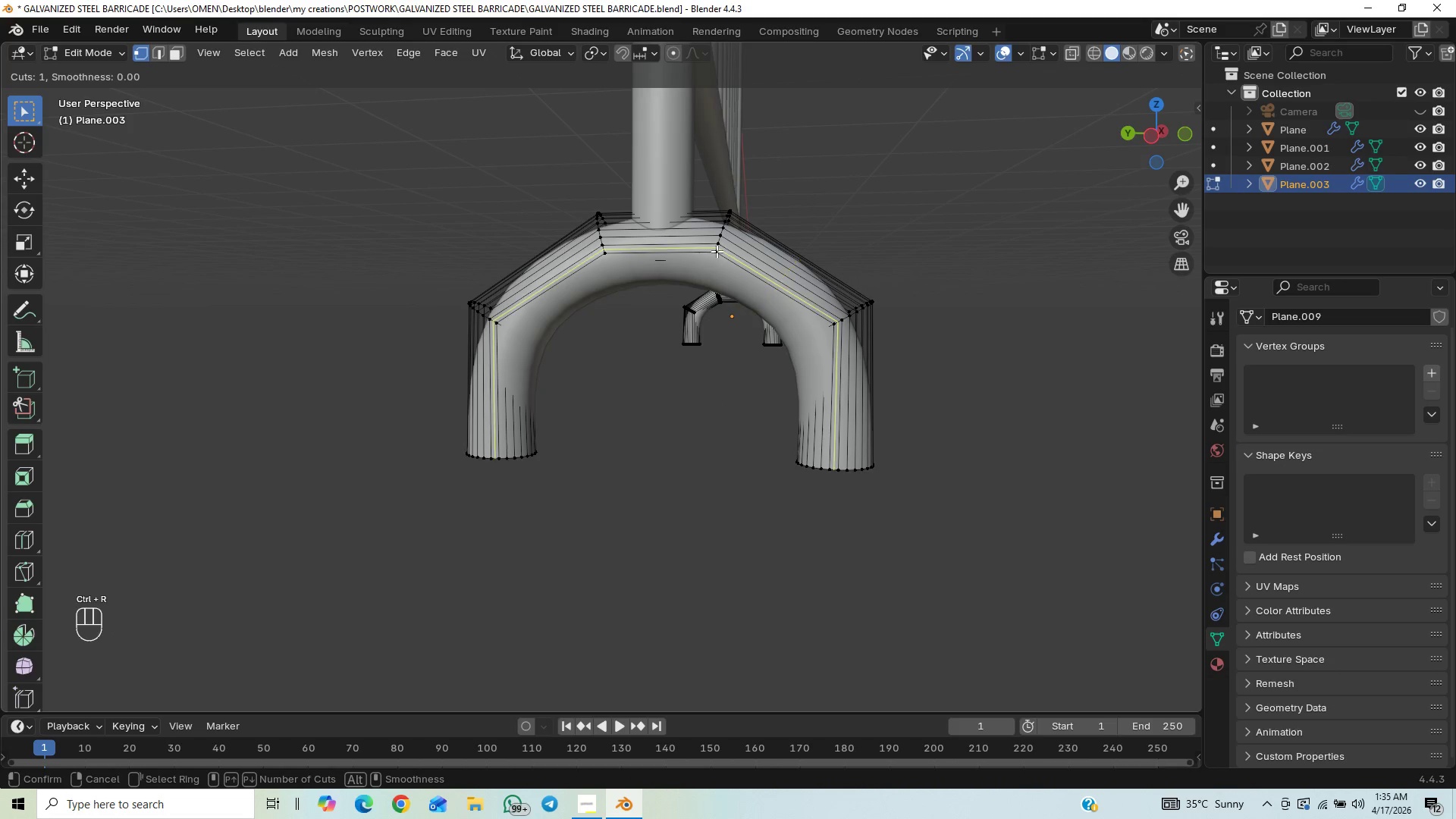 
left_click_drag(start_coordinate=[739, 223], to_coordinate=[557, 375])
 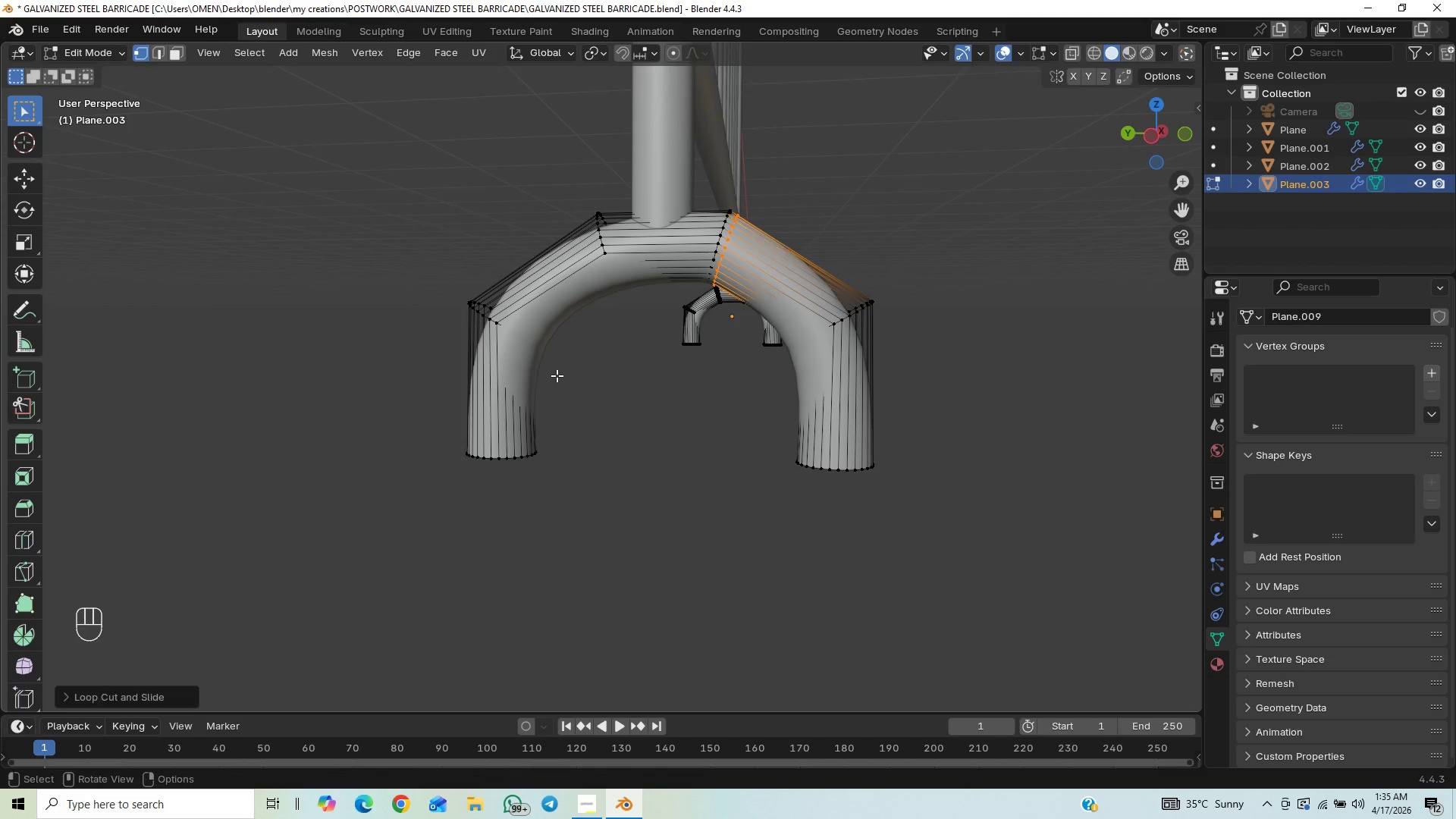 
key(Control+R)
 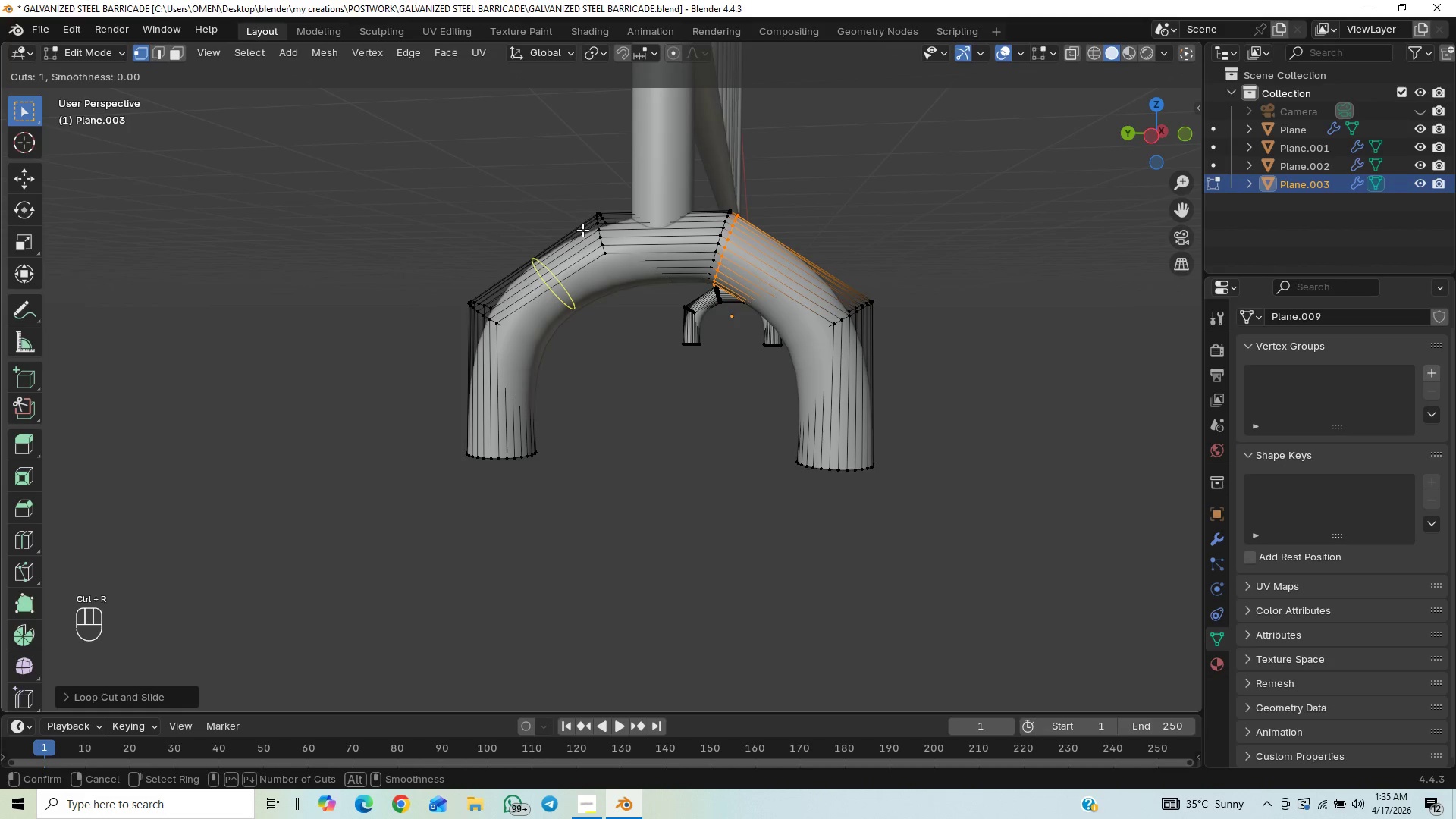 
left_click_drag(start_coordinate=[596, 233], to_coordinate=[691, 261])
 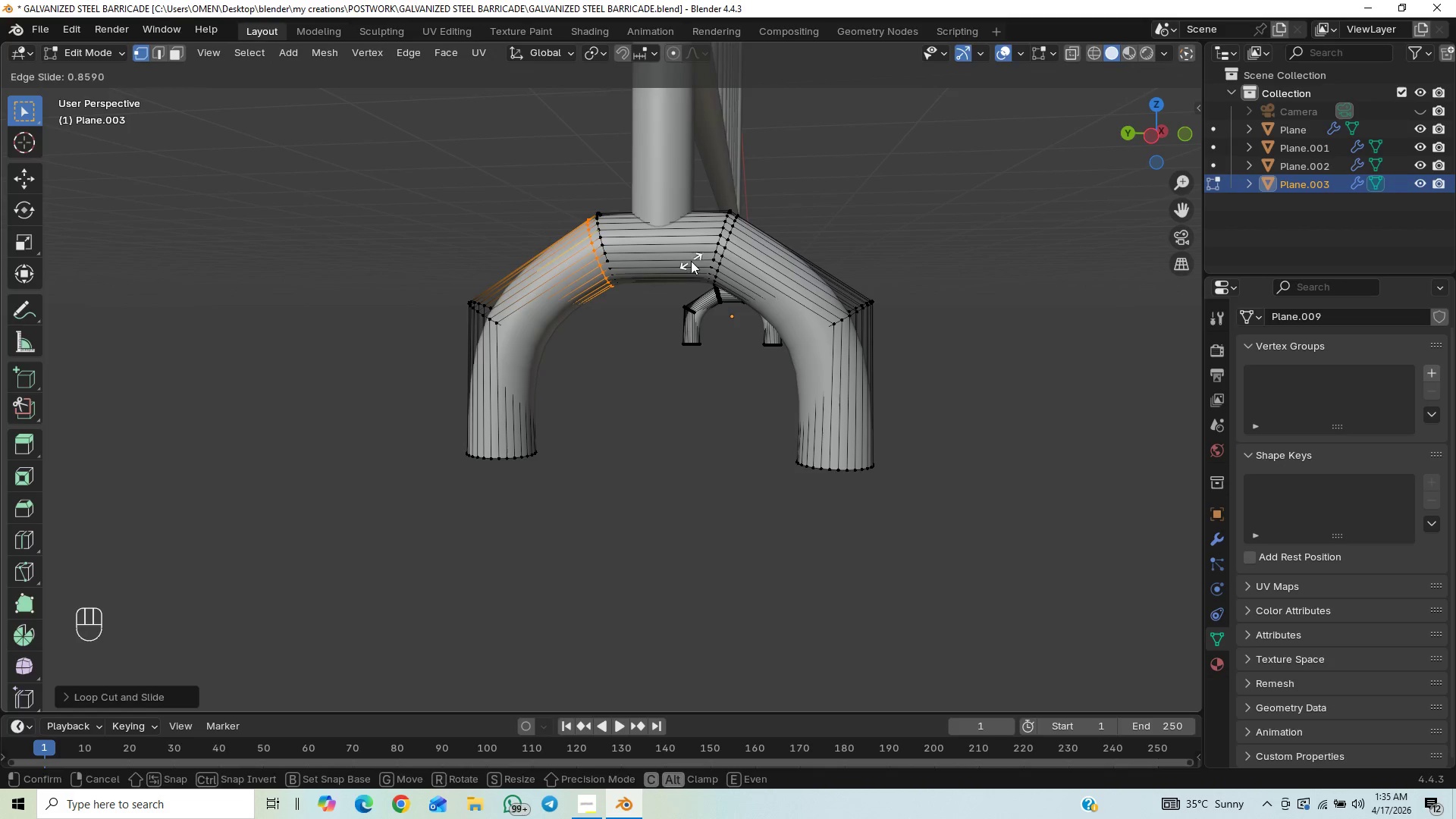 
left_click([691, 261])
 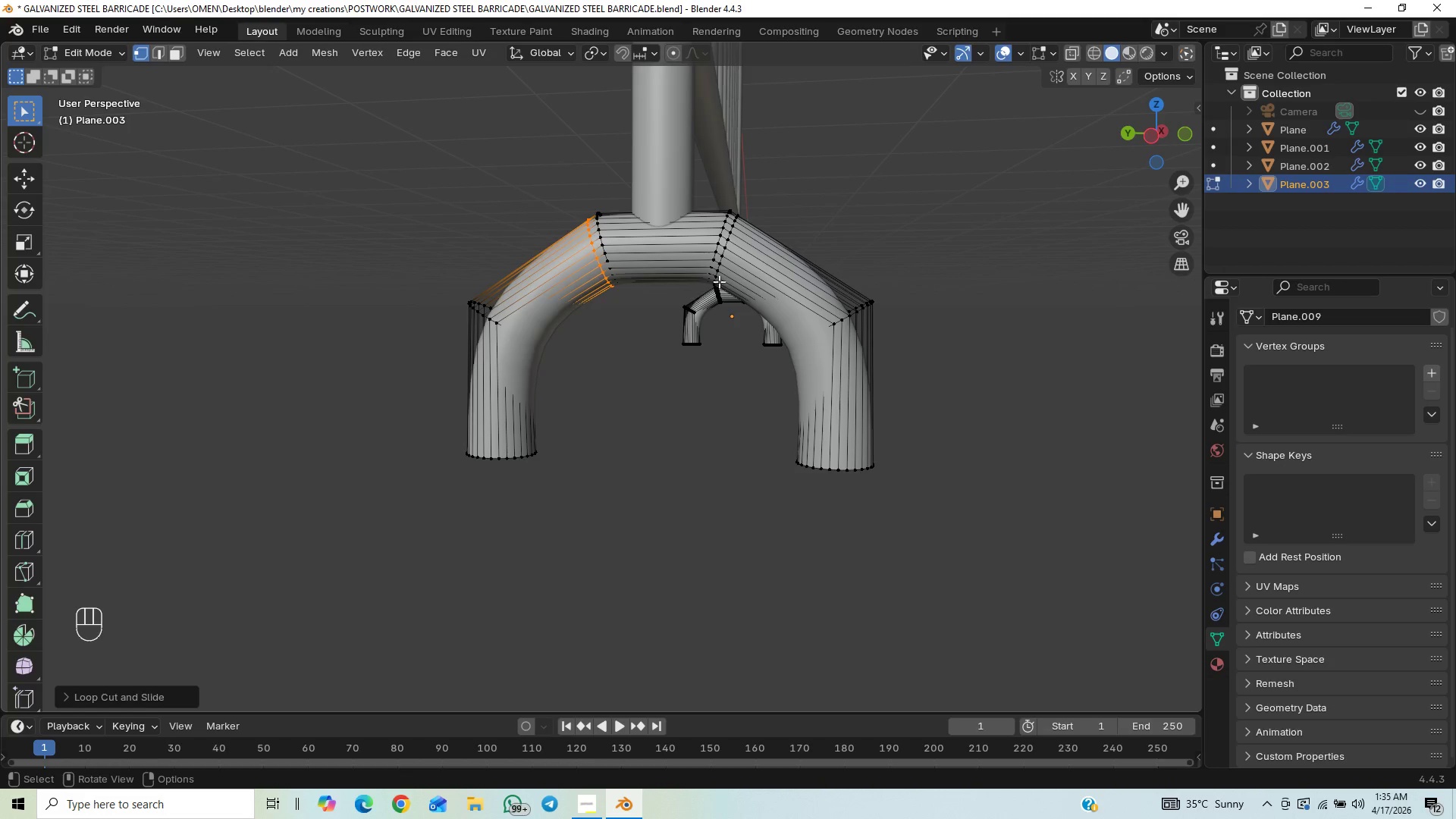 
key(Tab)
 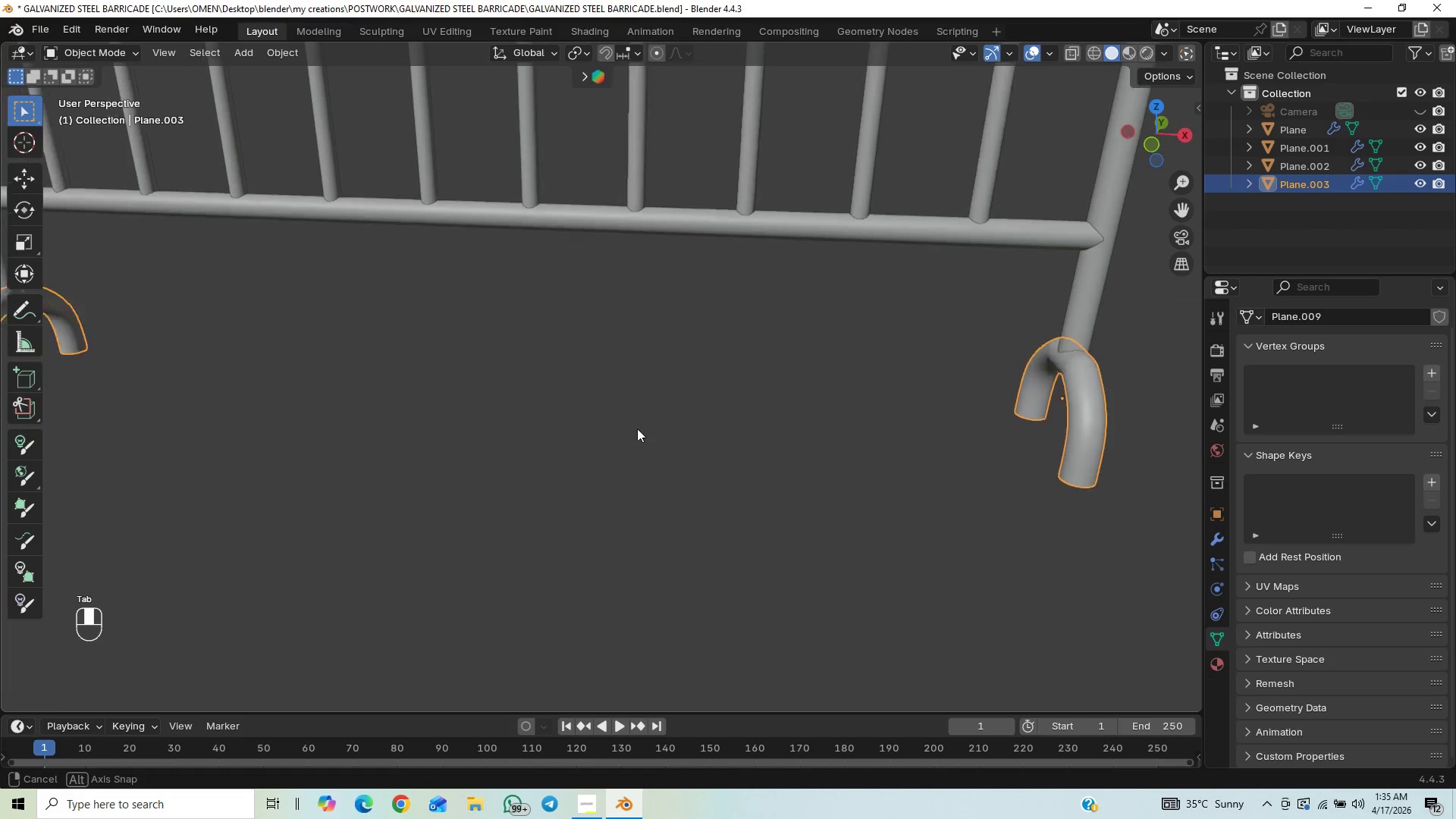 
scroll: coordinate [623, 563], scroll_direction: up, amount: 20.0
 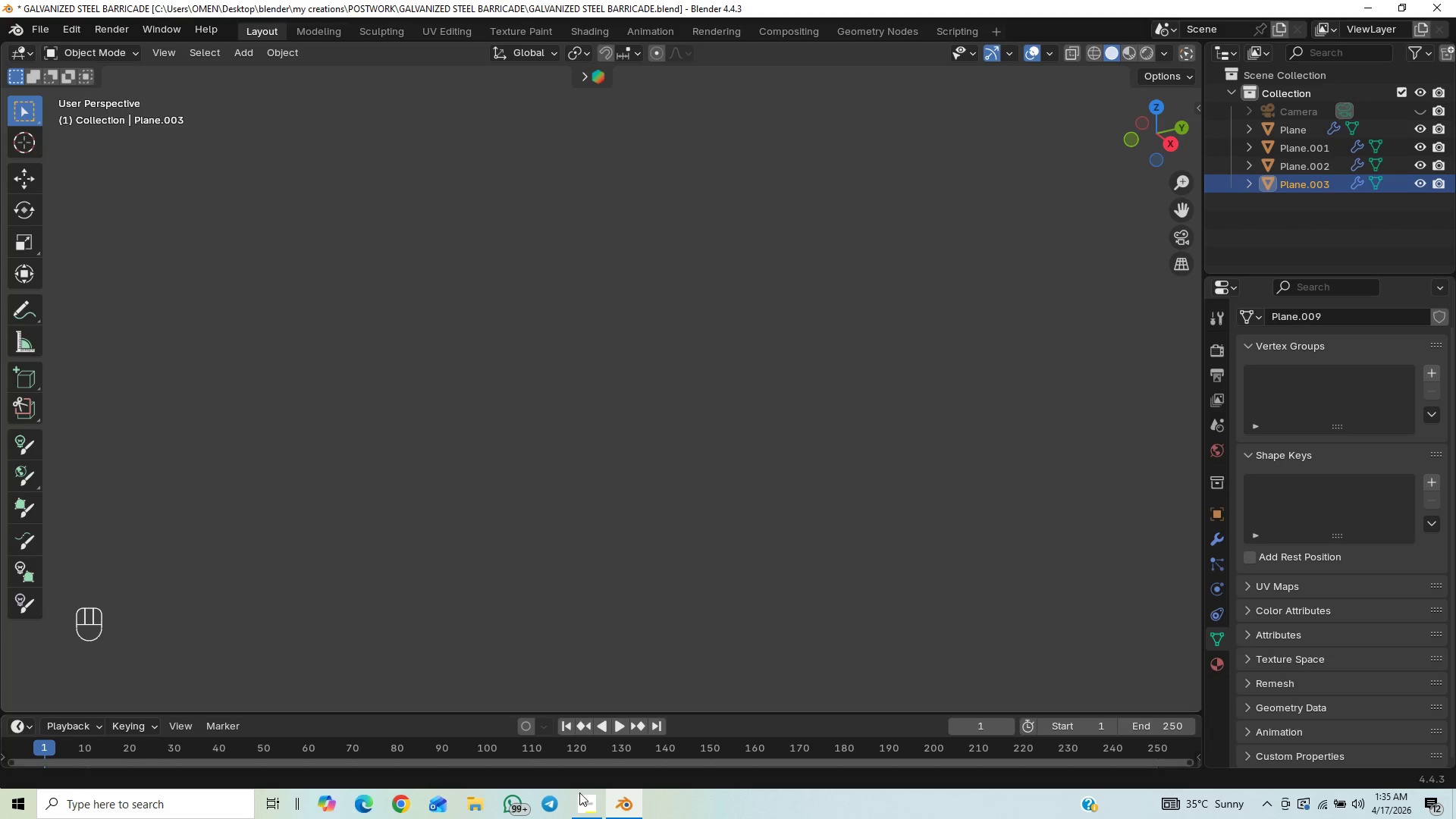 
left_click([580, 807])